 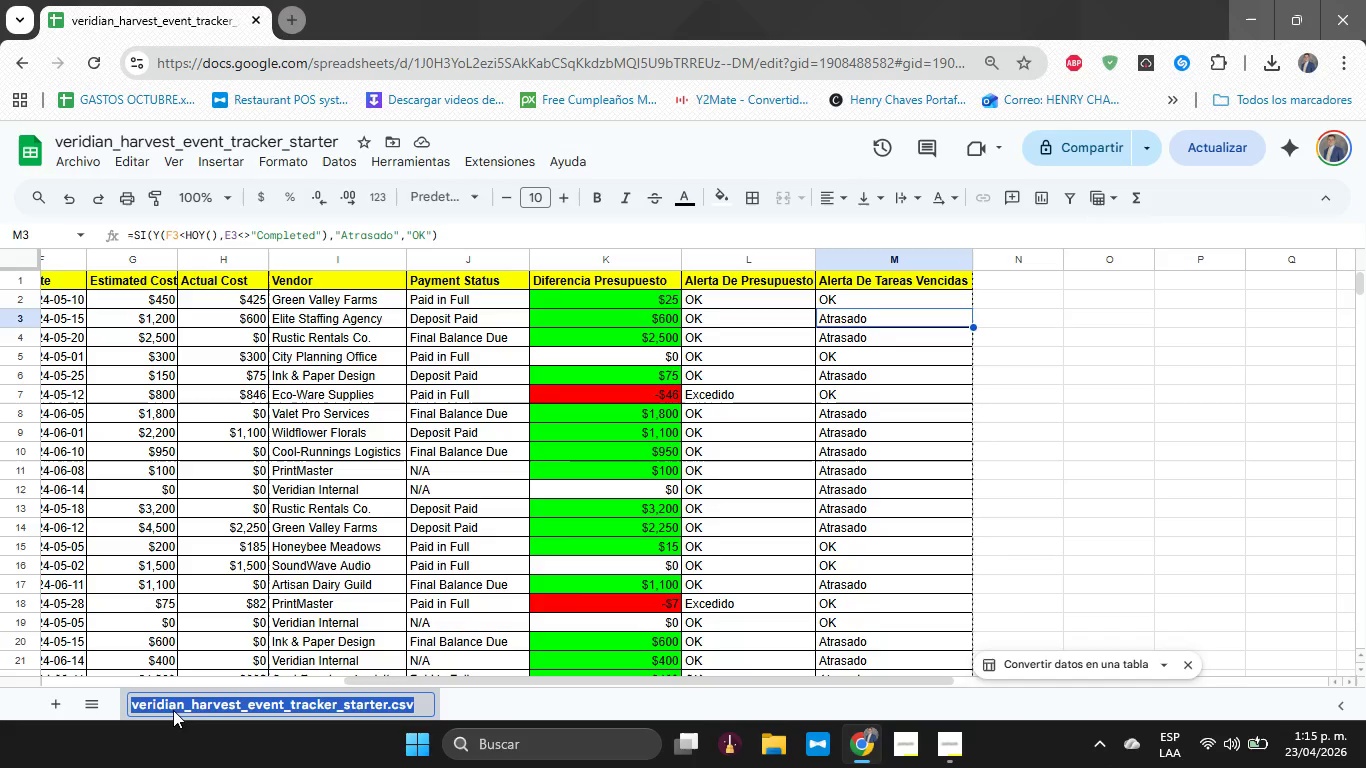 
type(Registro)
 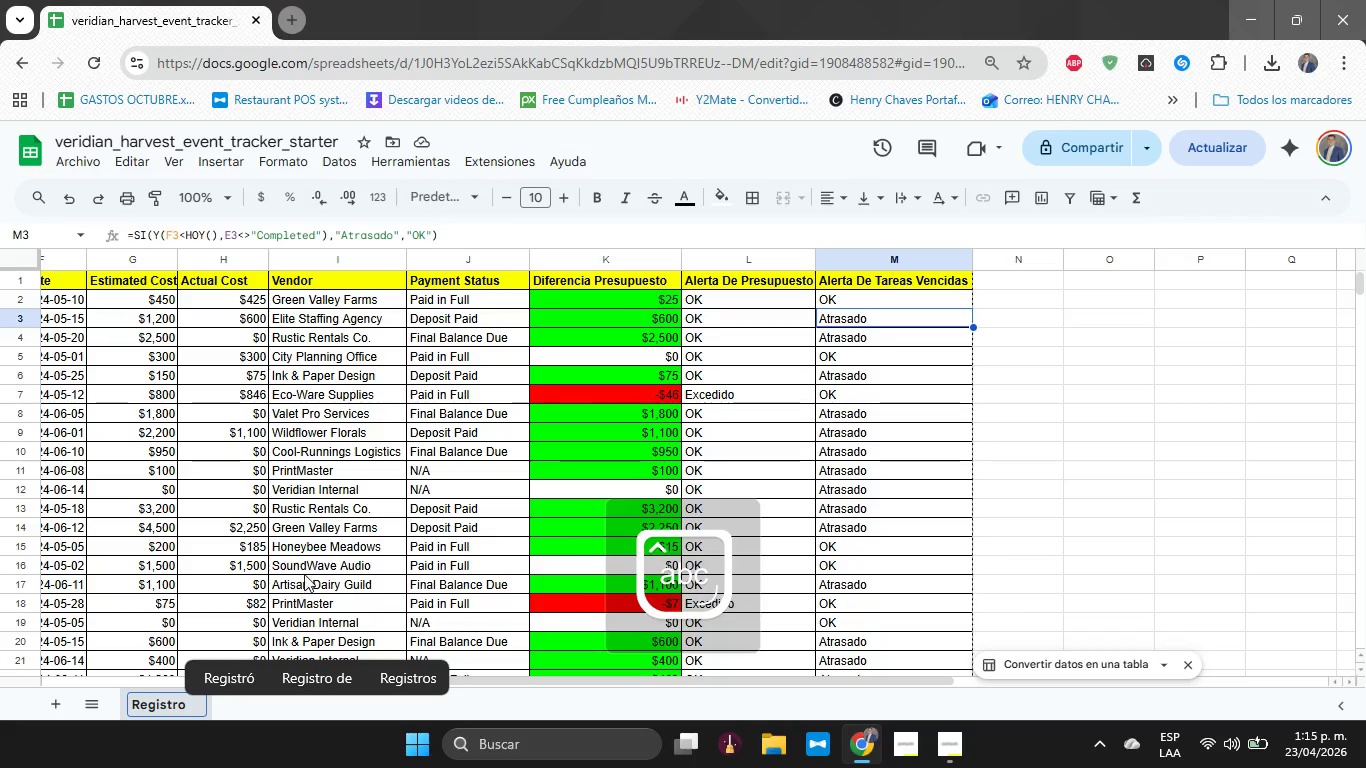 
left_click([304, 574])
 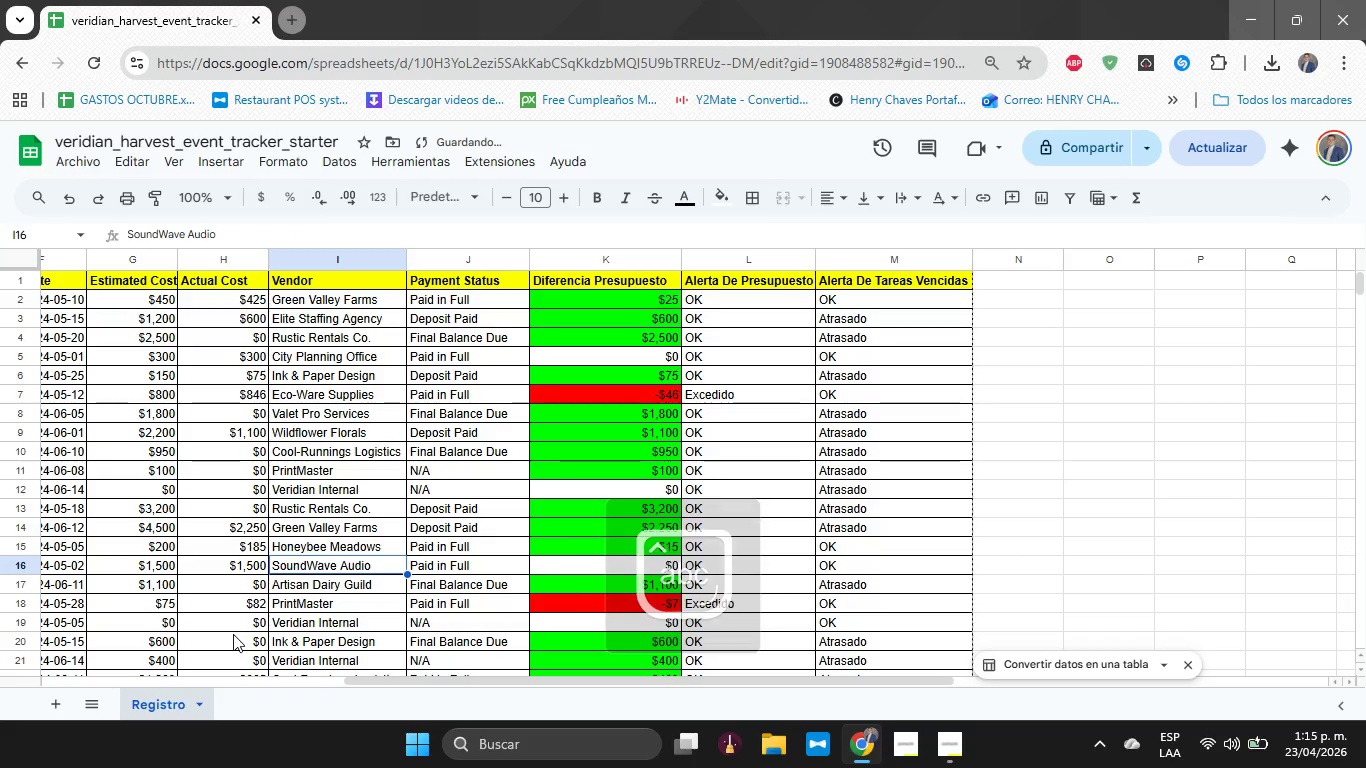 
mouse_move([138, 639])
 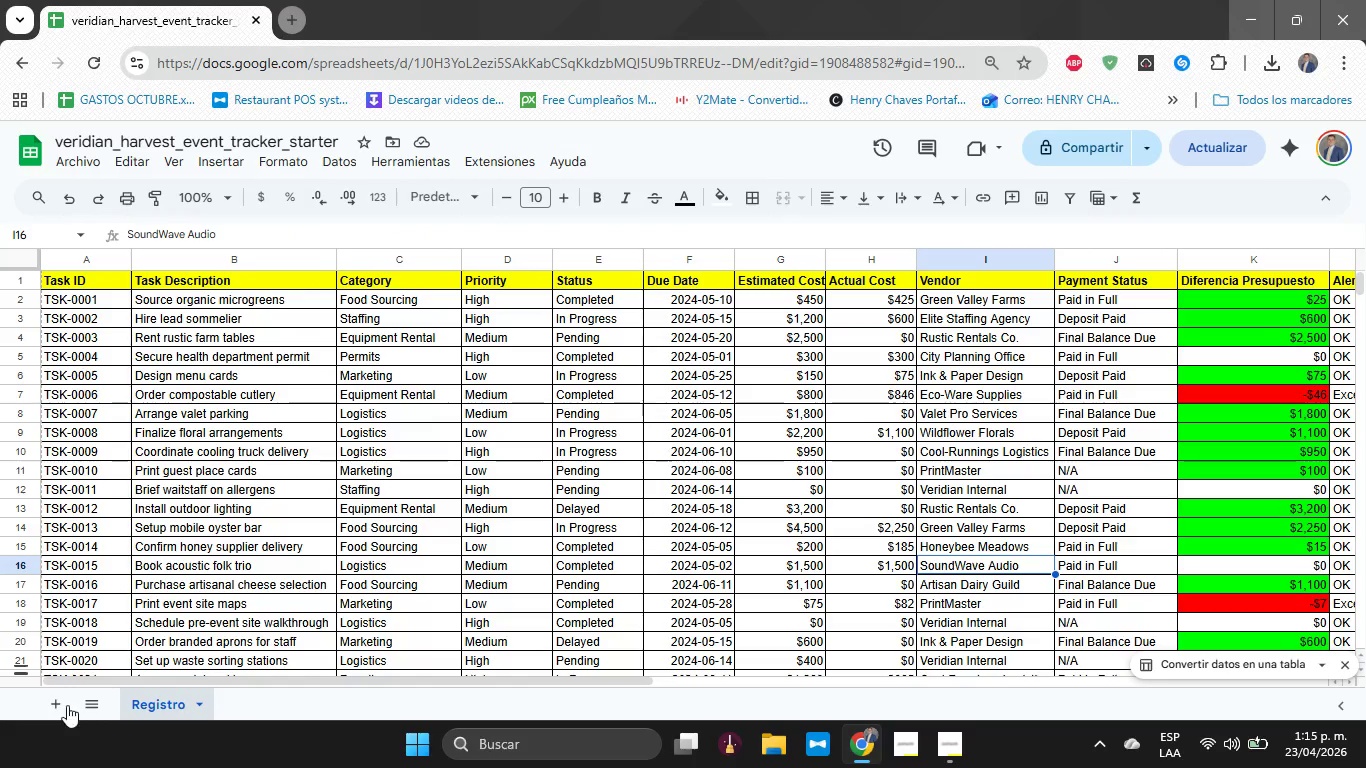 
left_click([62, 702])
 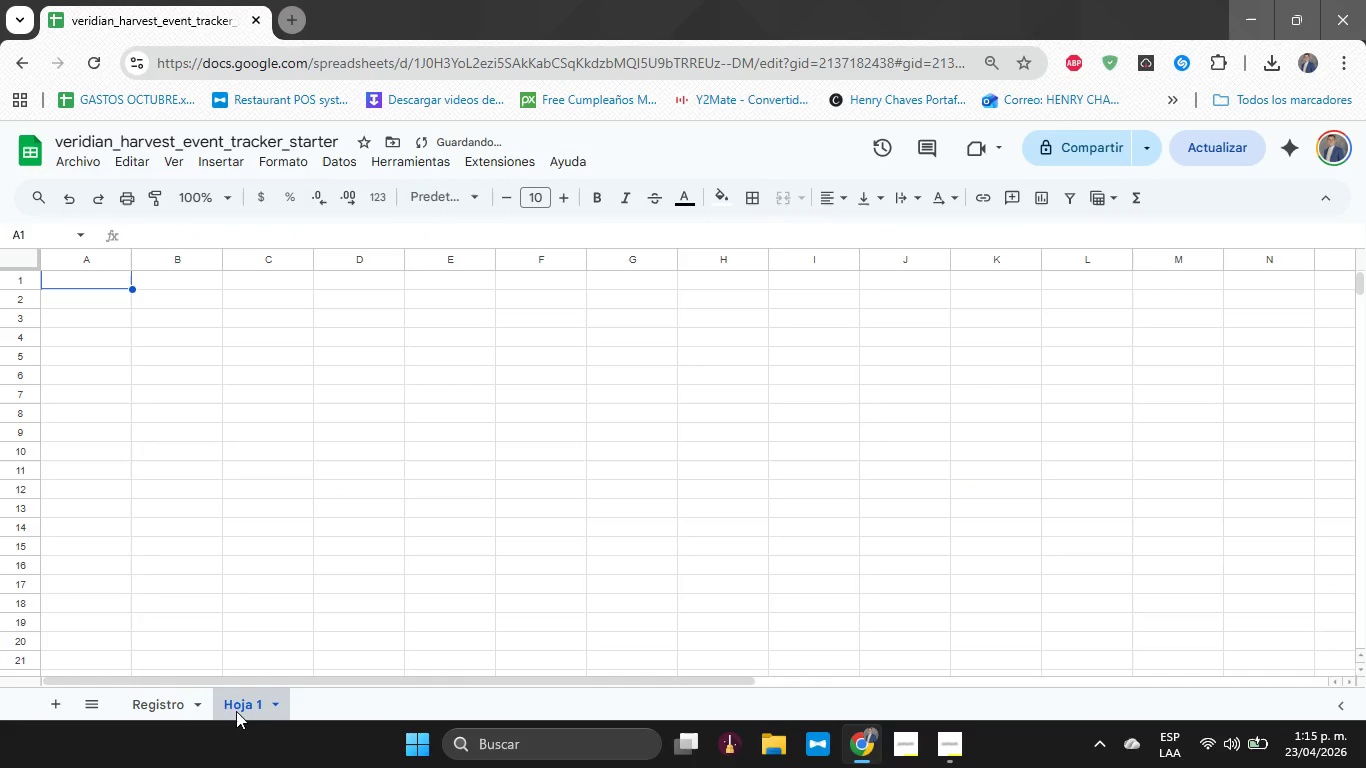 
double_click([242, 712])
 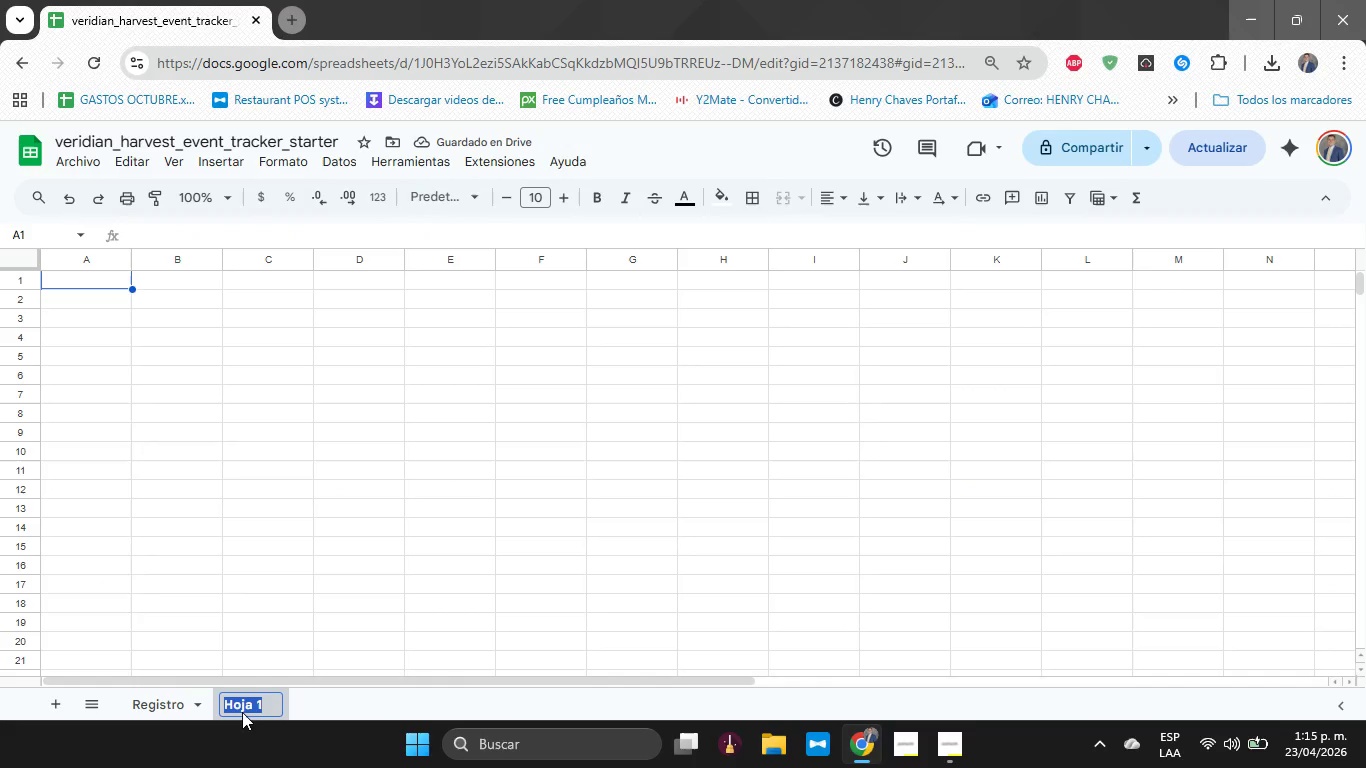 
type(dA)
key(Backspace)
key(Backspace)
type(Dashboard)
 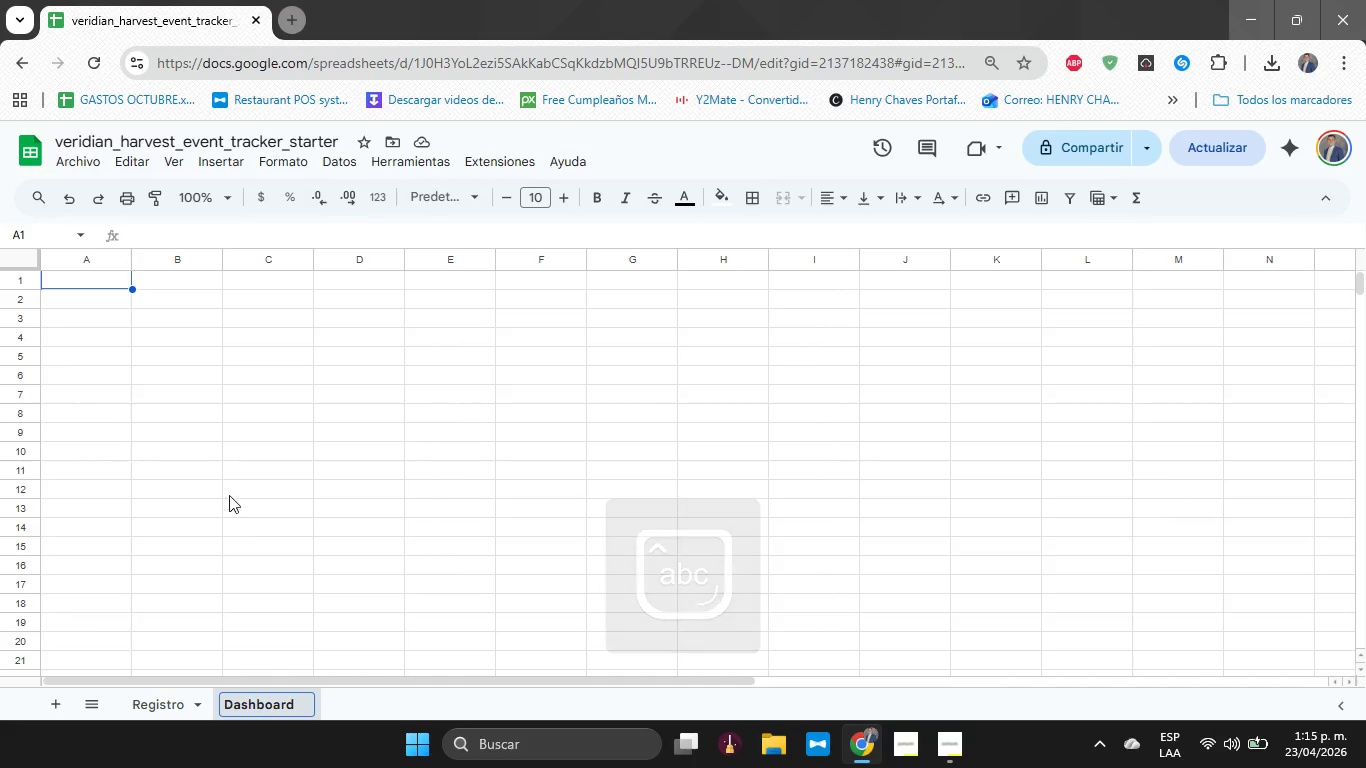 
left_click([217, 453])
 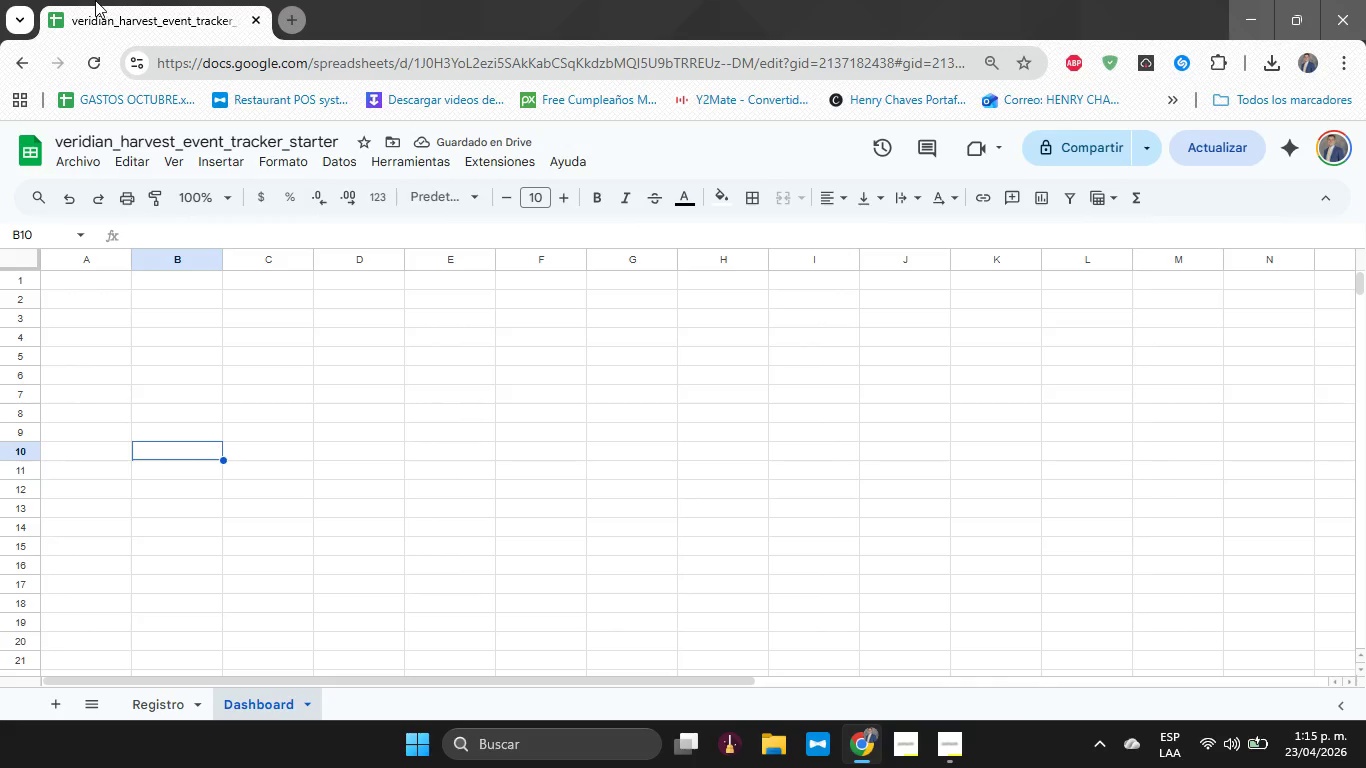 
wait(5.11)
 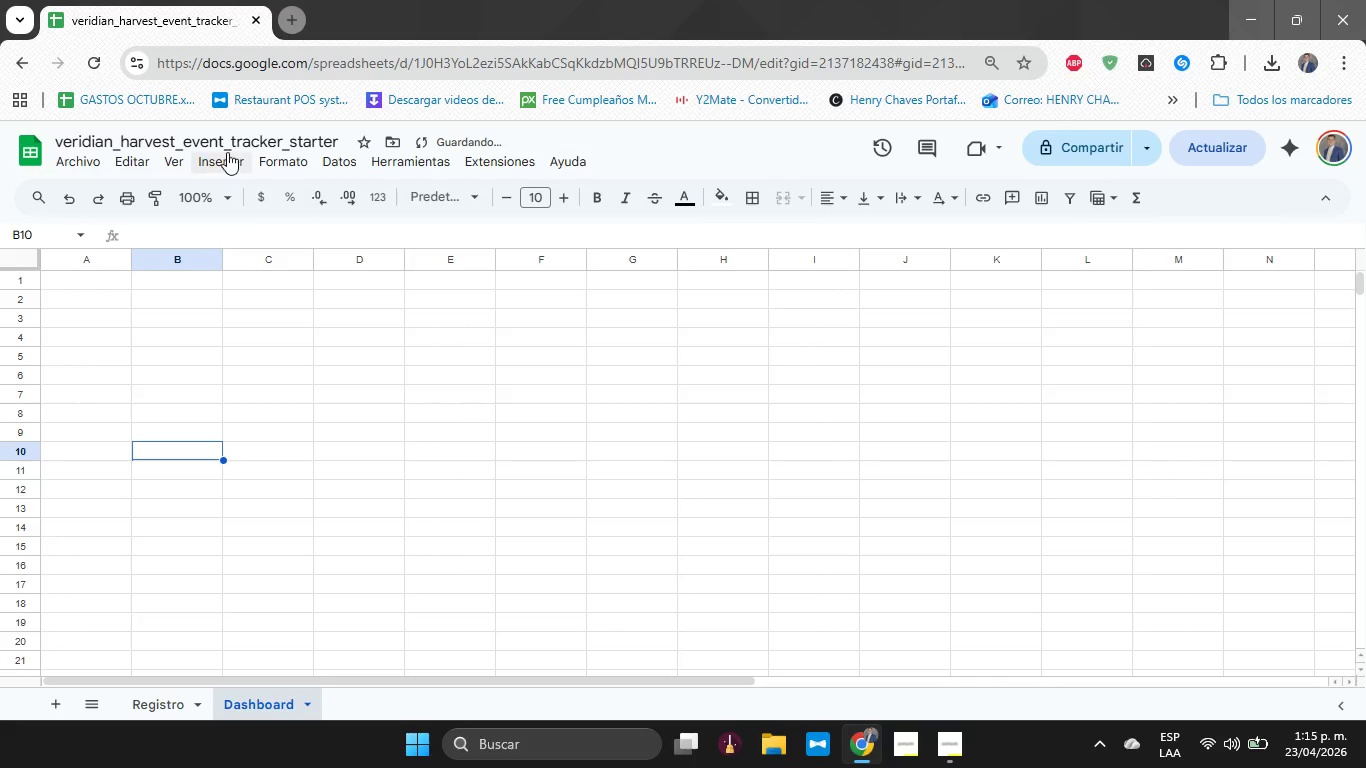 
double_click([157, 137])
 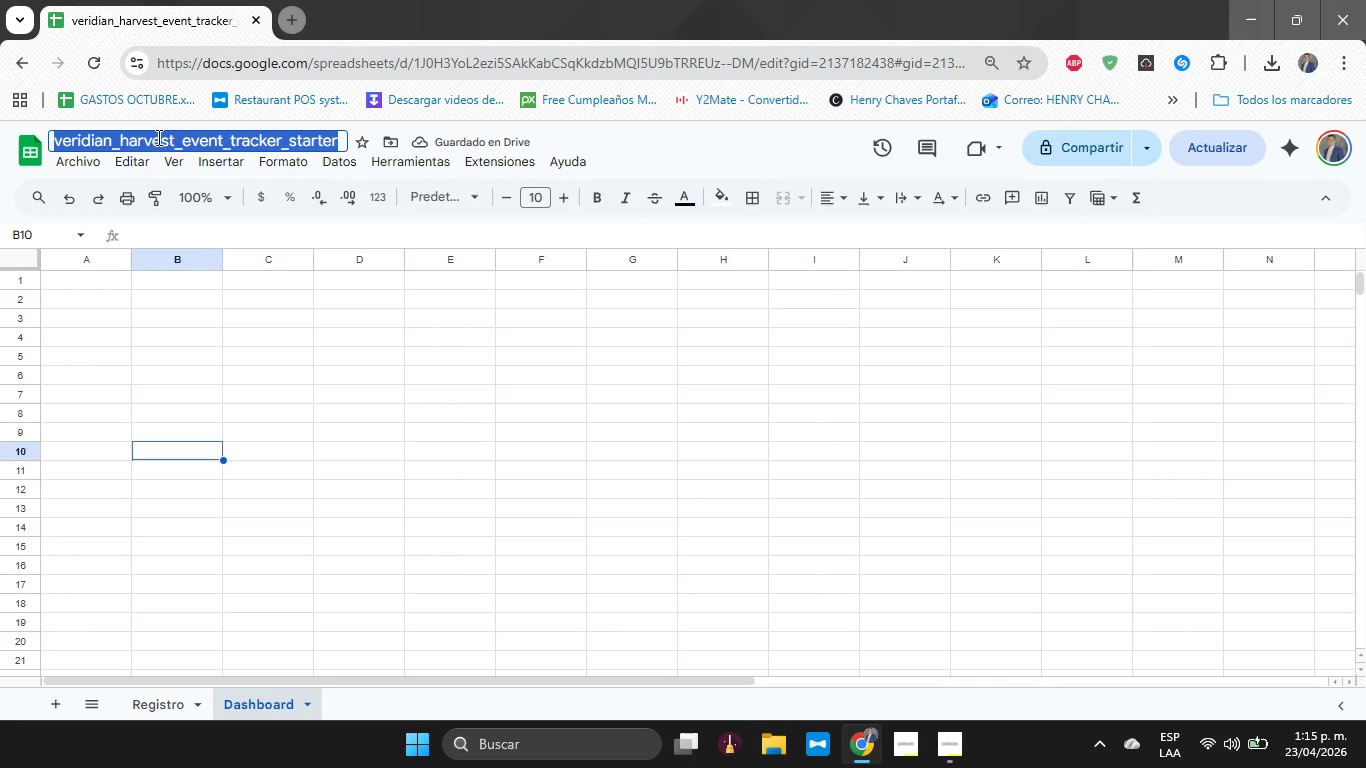 
triple_click([157, 137])
 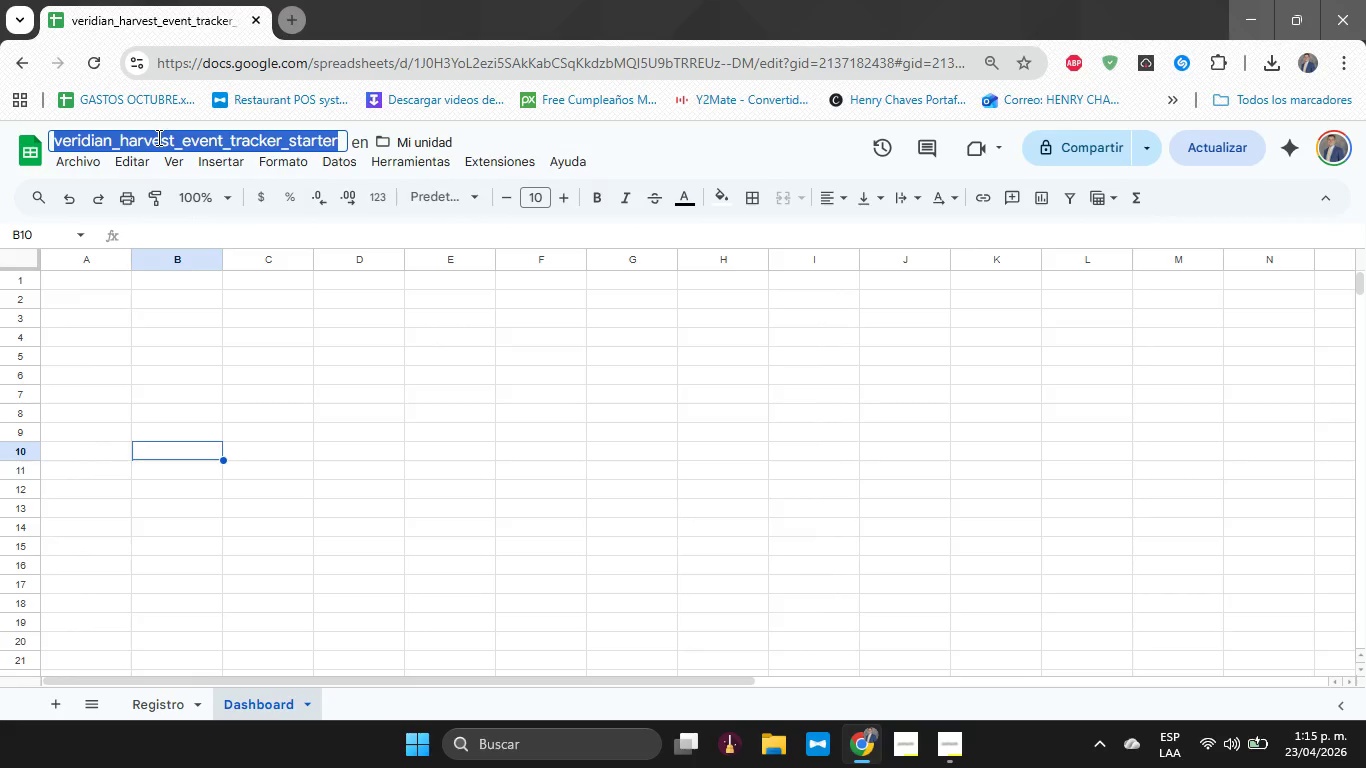 
type(Tarea)
 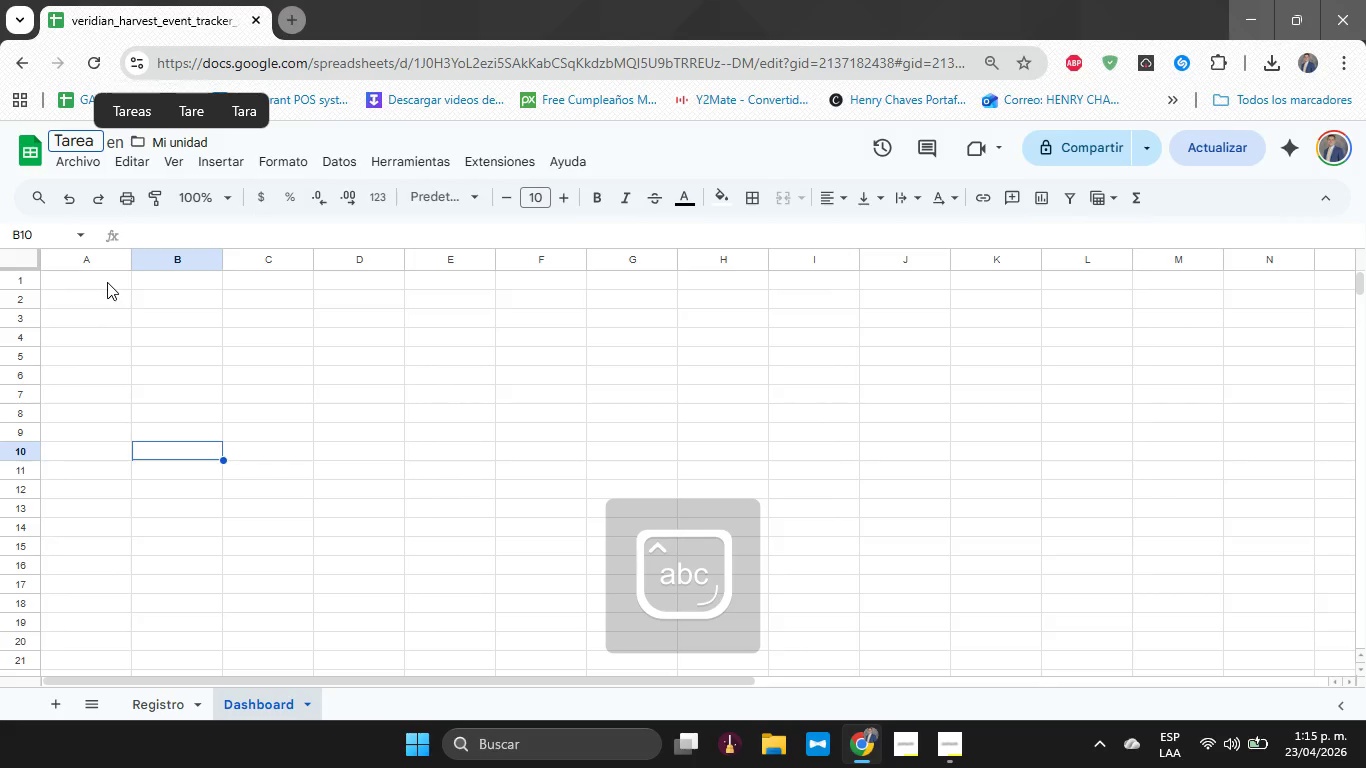 
left_click([110, 315])
 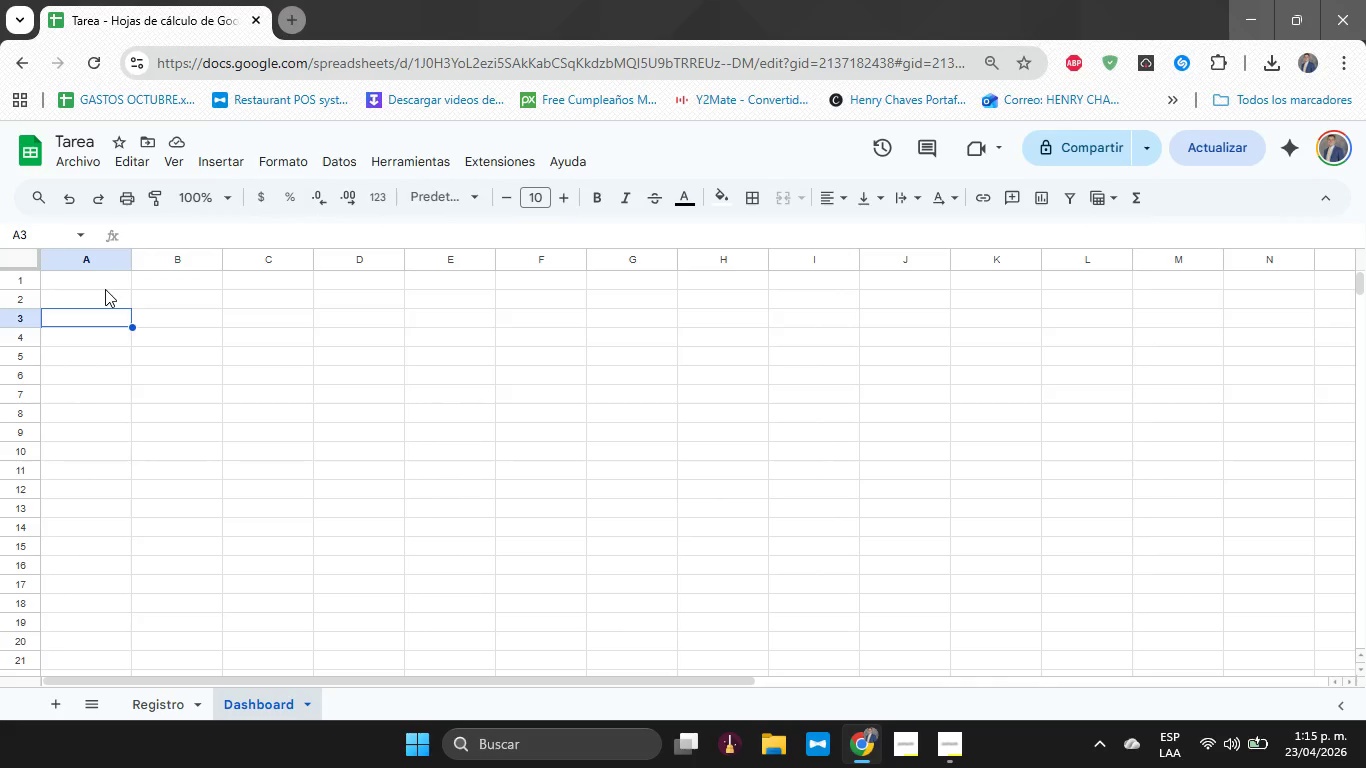 
key(ArrowUp)
 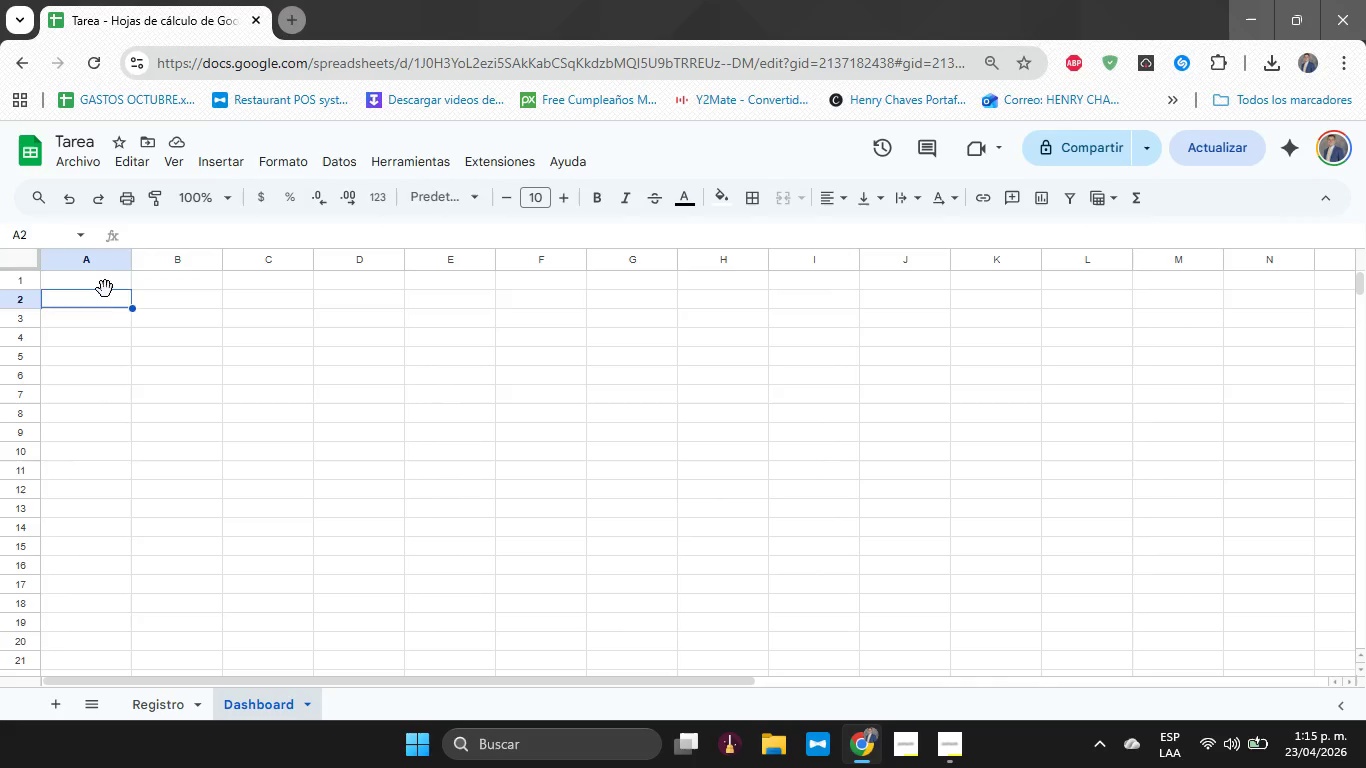 
key(ArrowUp)
 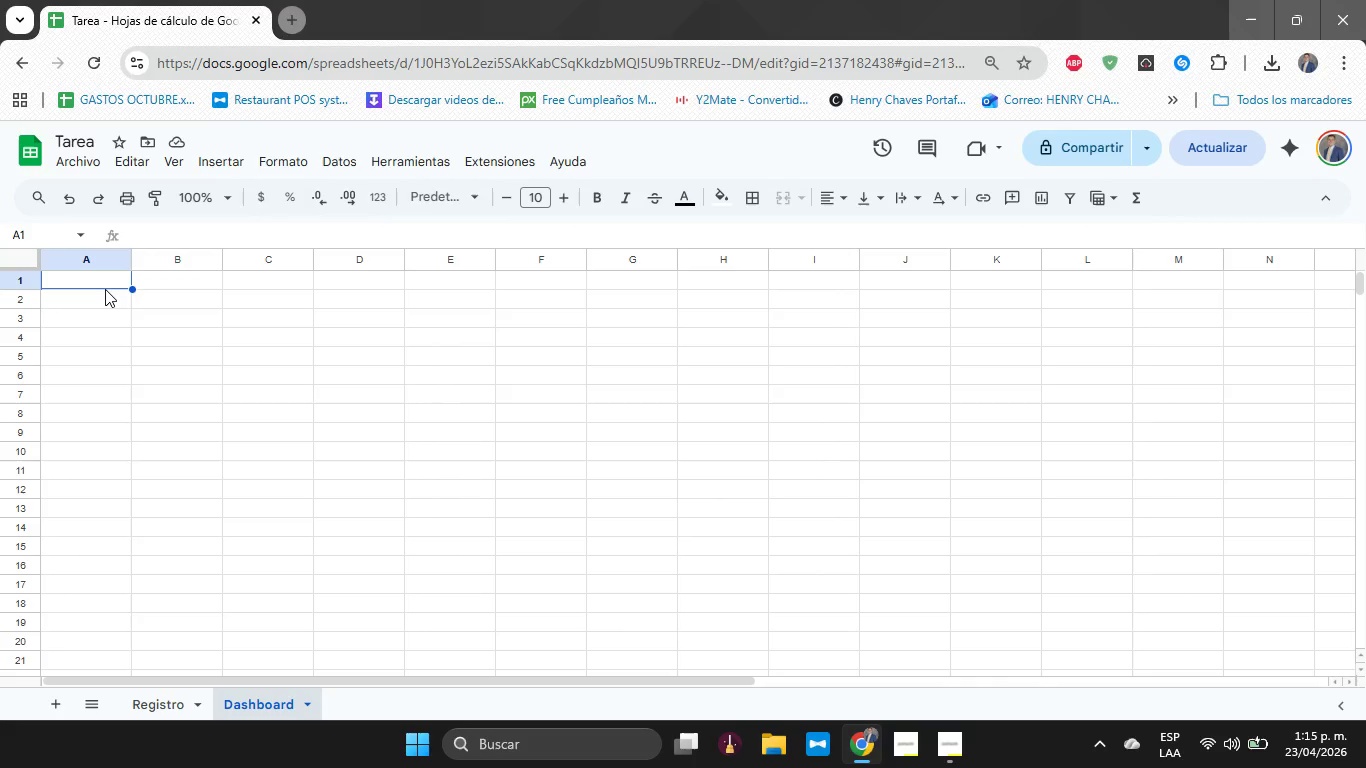 
key(ArrowUp)
 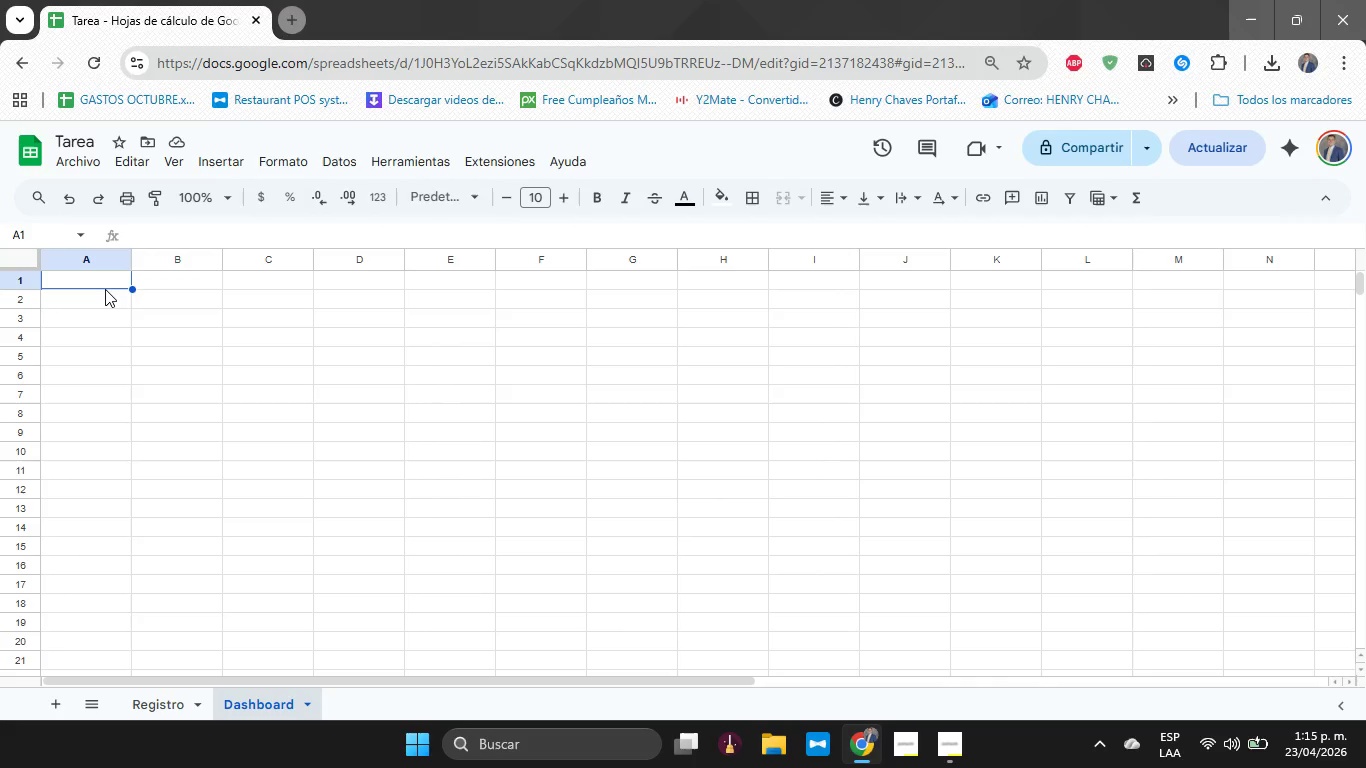 
key(ArrowUp)
 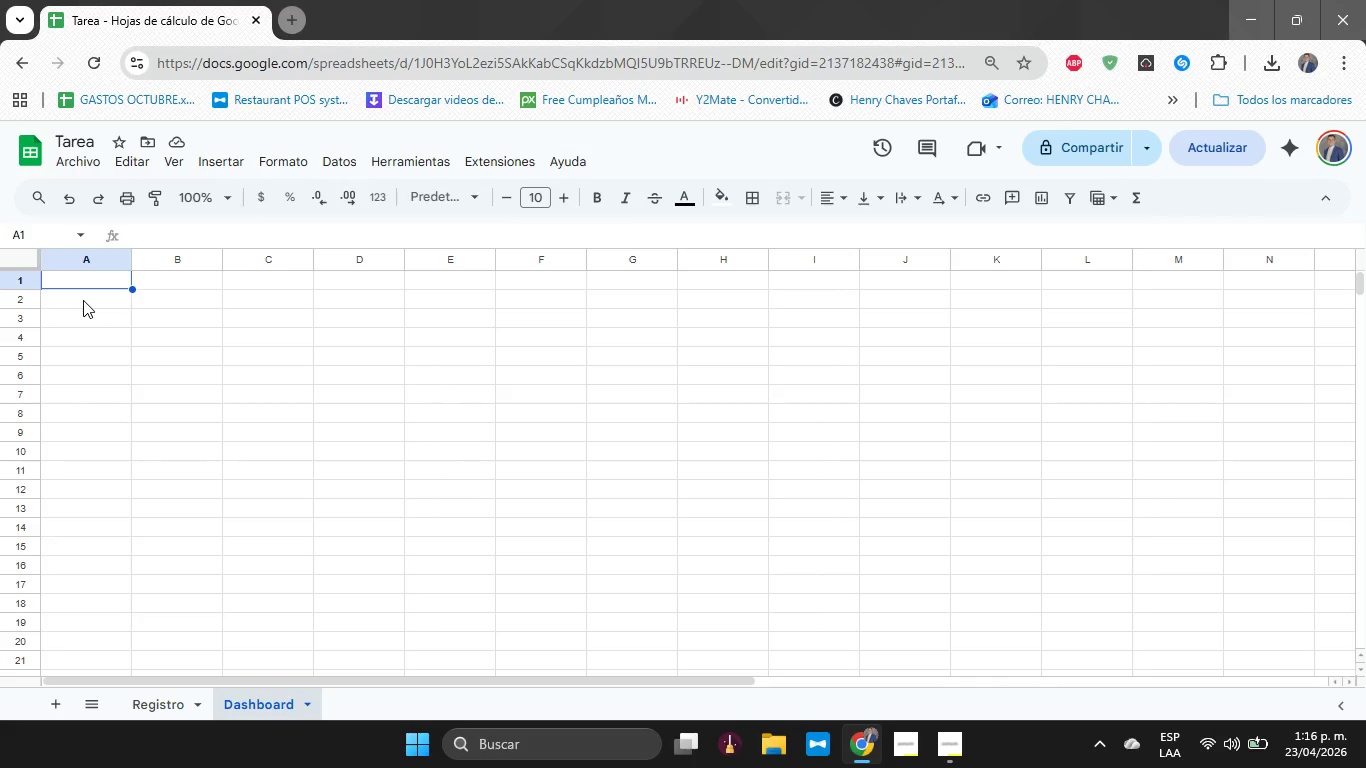 
wait(21.94)
 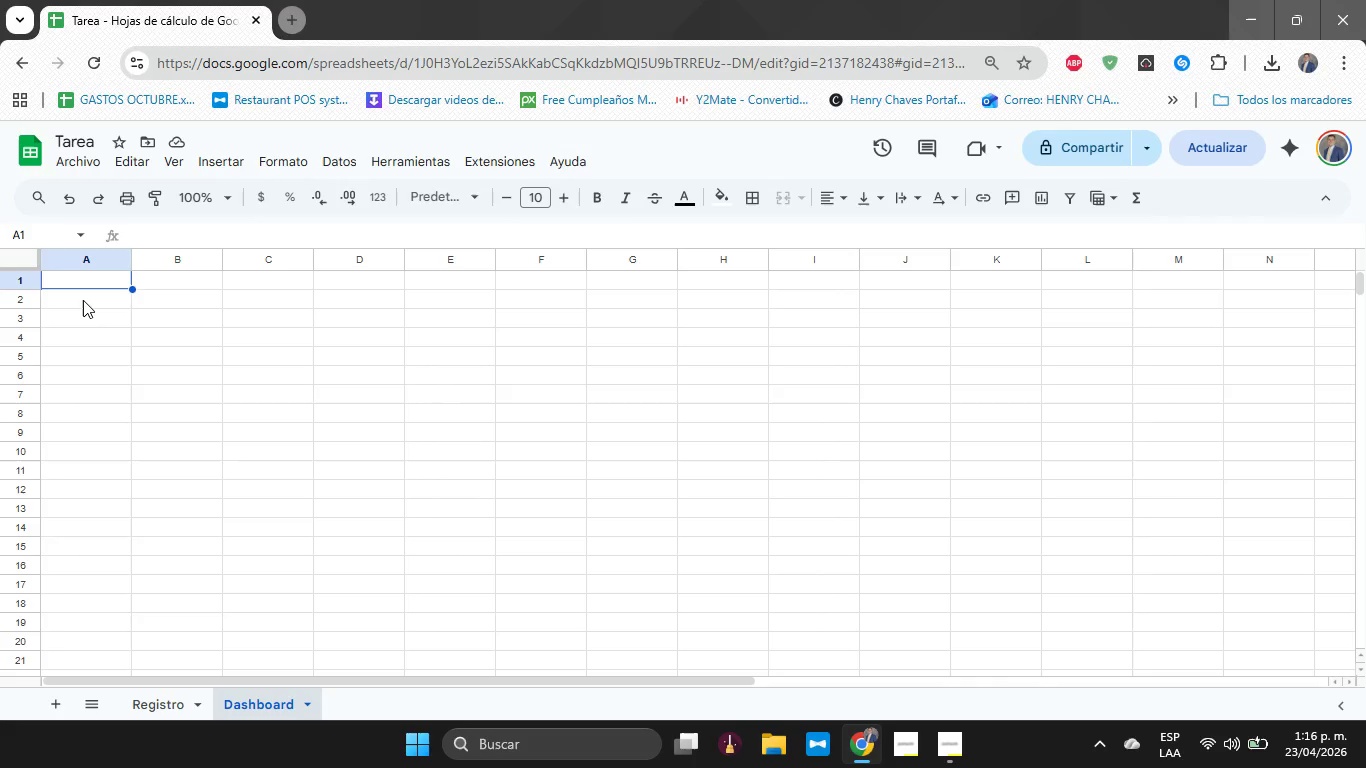 
type(% Tareas Completadas)
 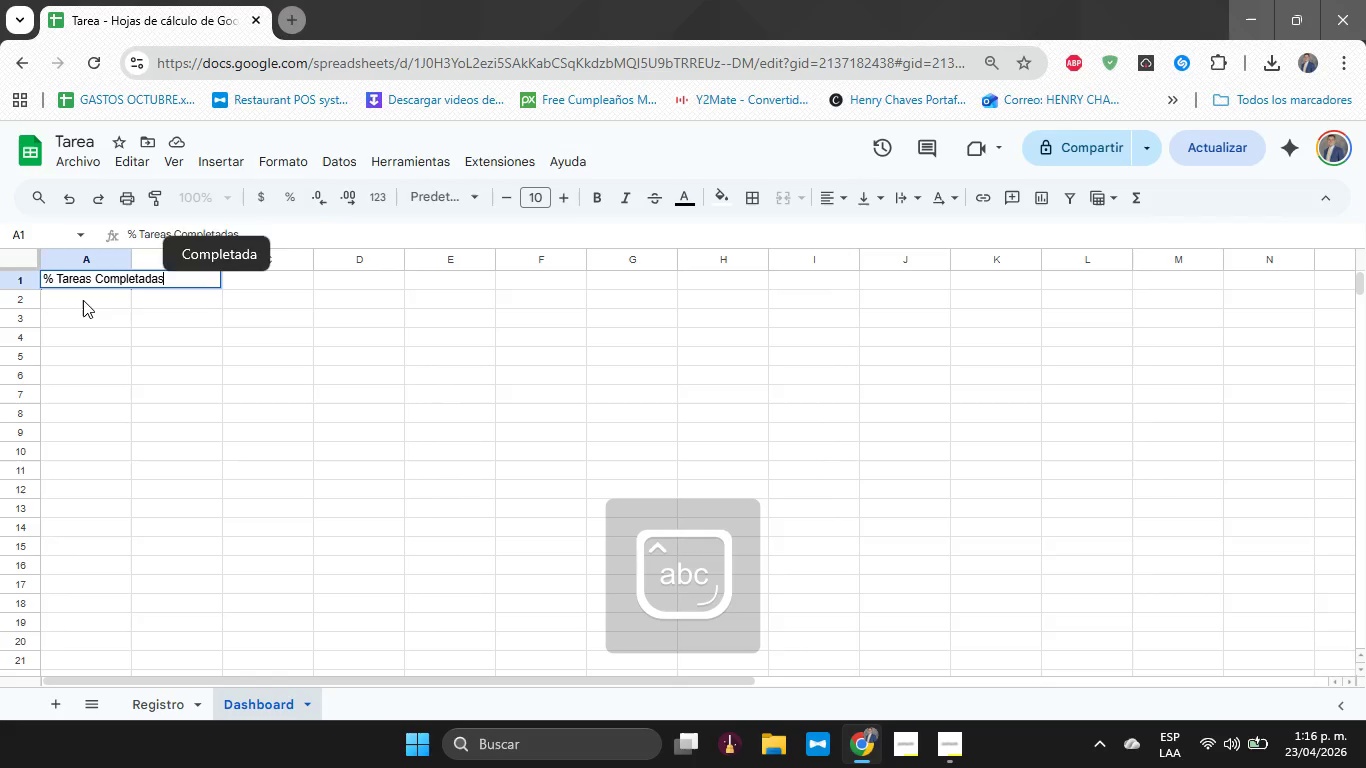 
key(Enter)
 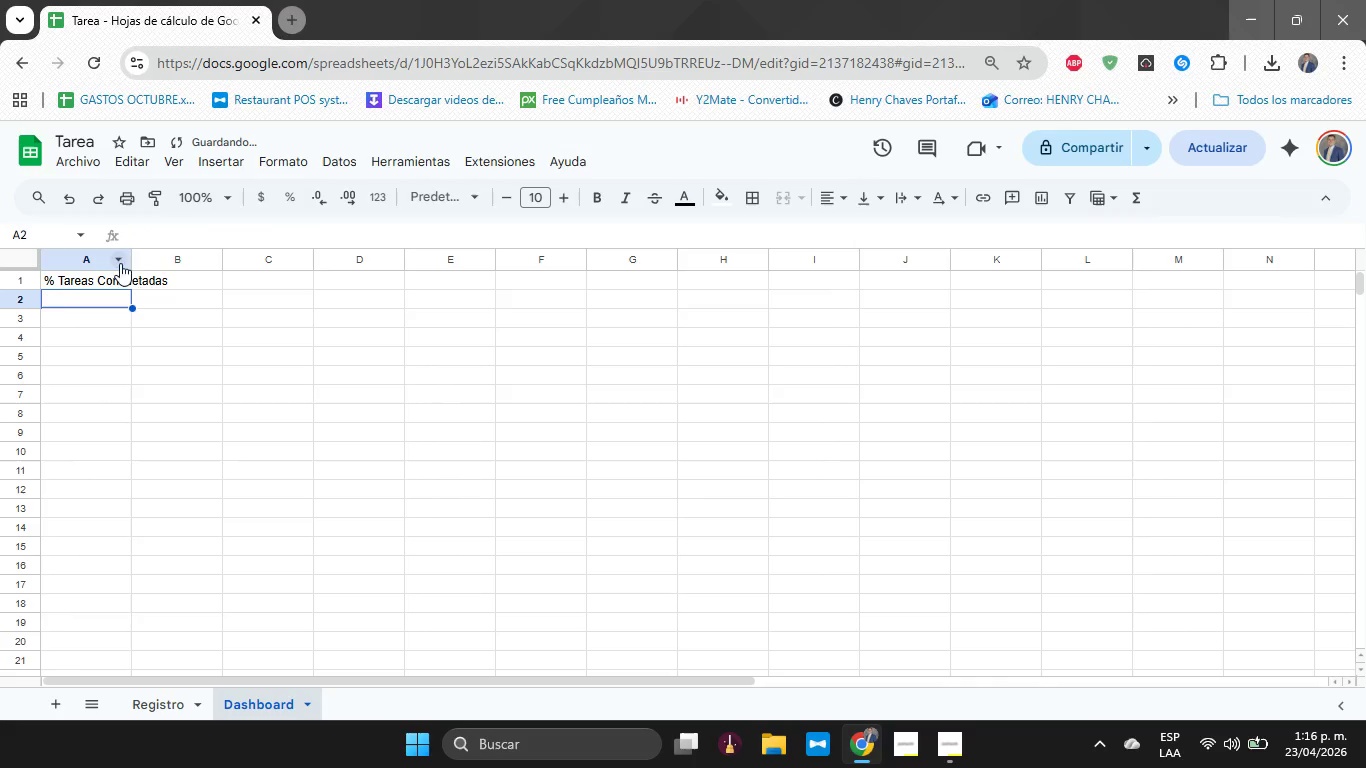 
left_click_drag(start_coordinate=[132, 267], to_coordinate=[183, 291])
 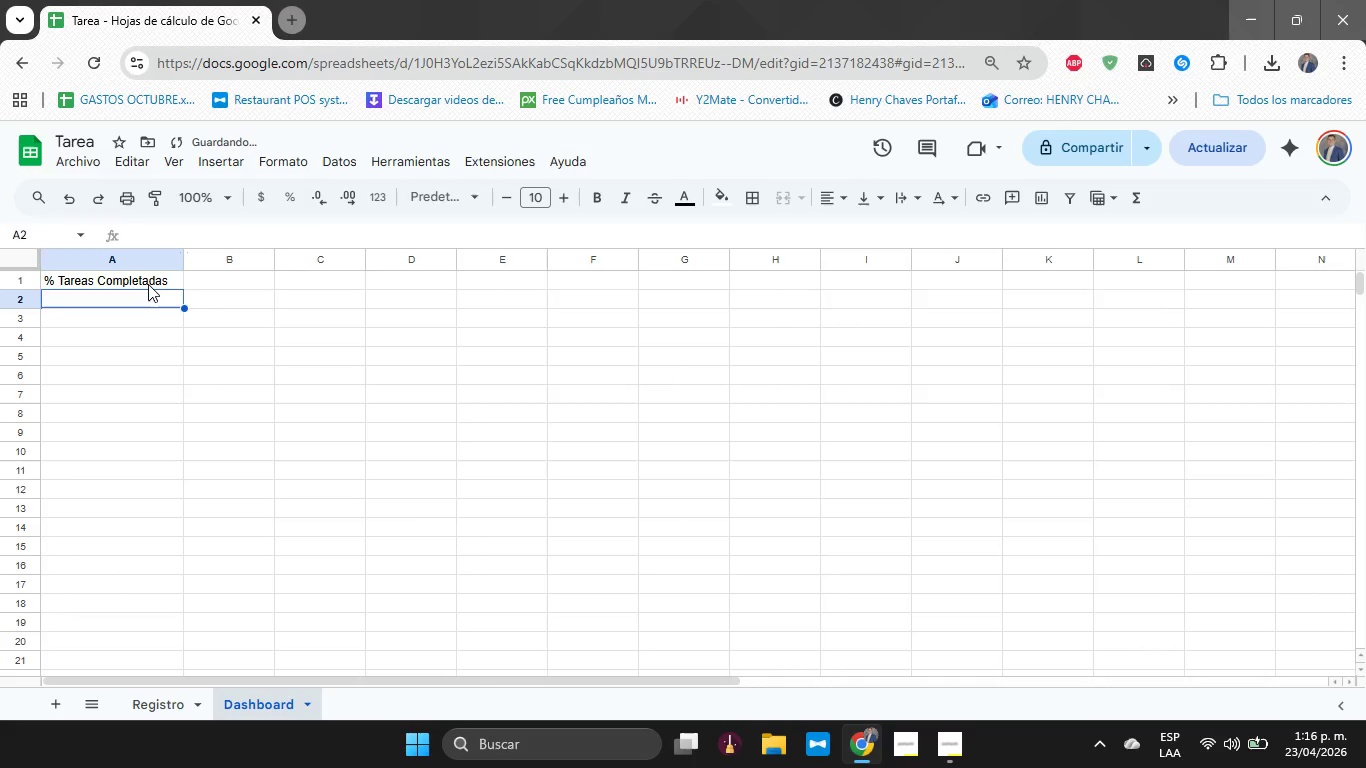 
left_click([148, 284])
 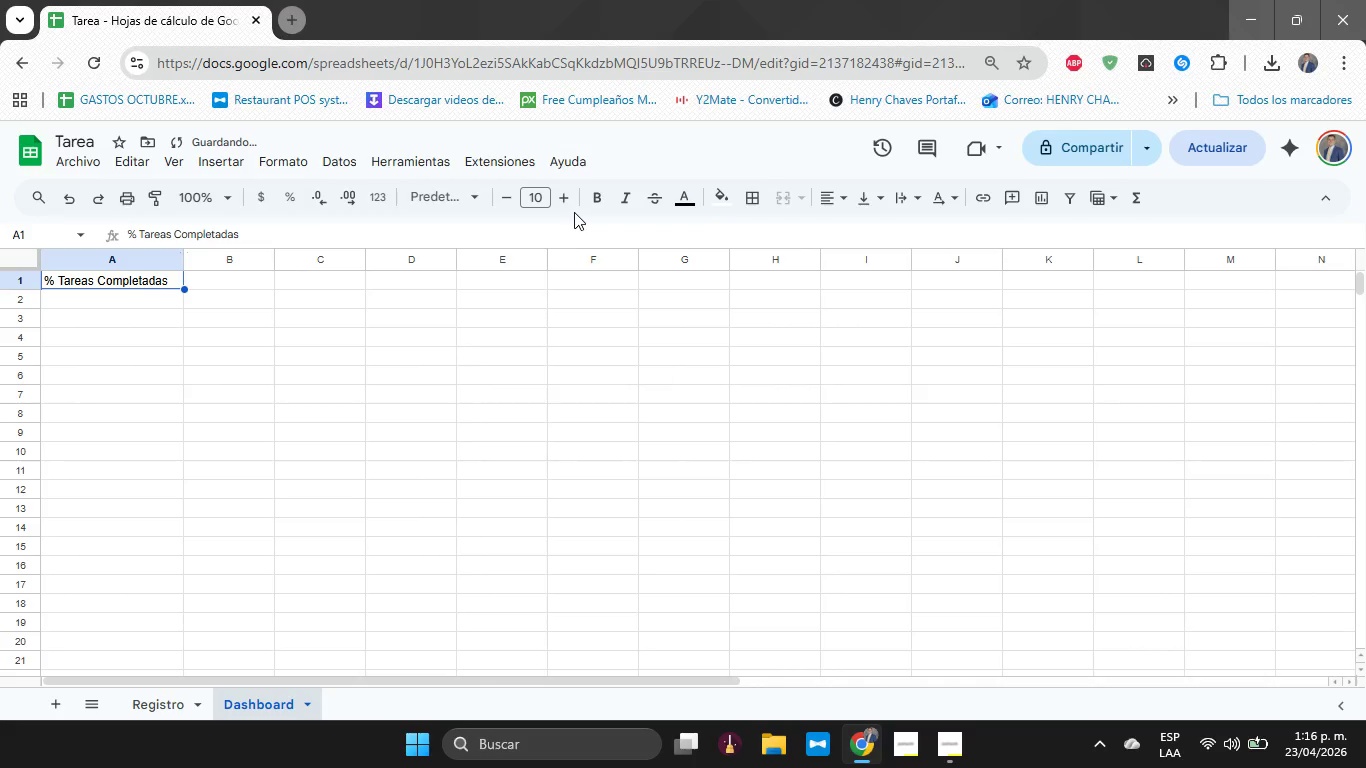 
left_click([586, 205])
 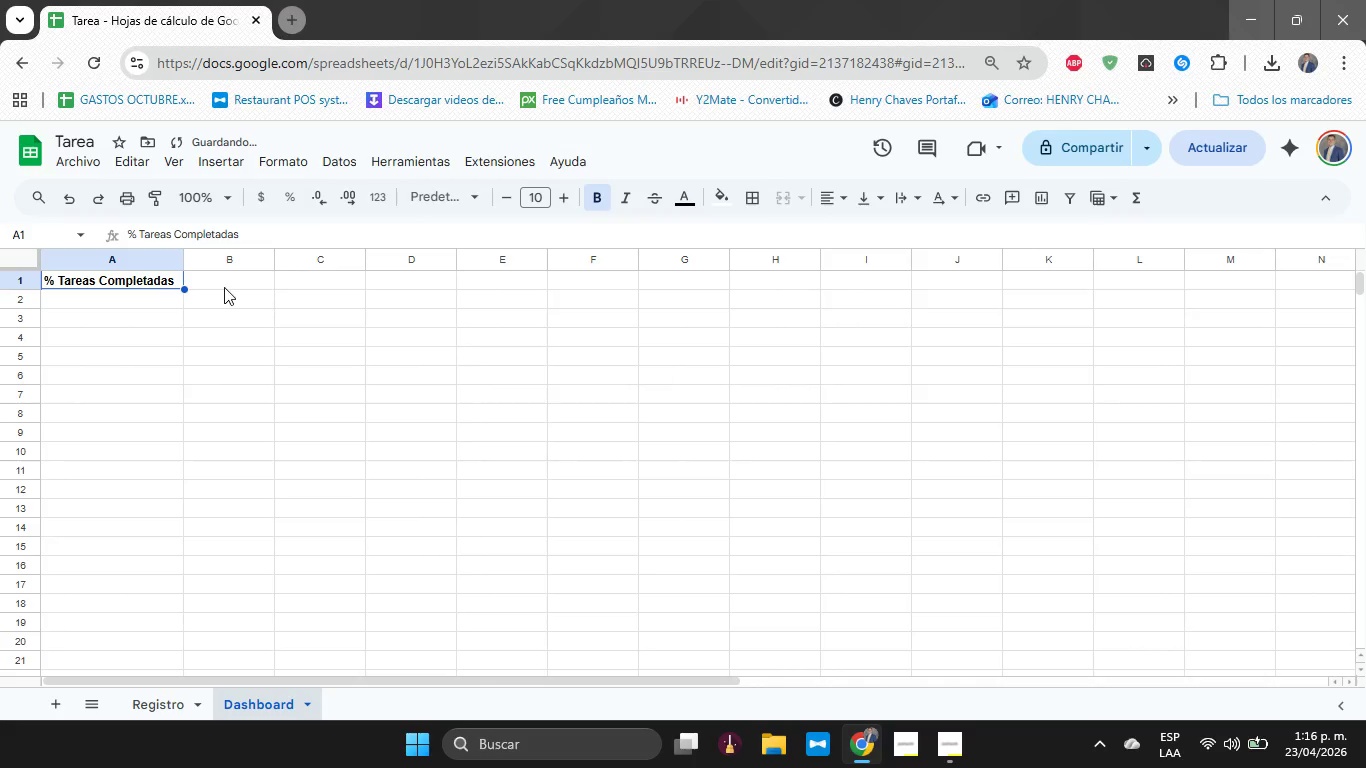 
key(Shift+ArrowDown)
 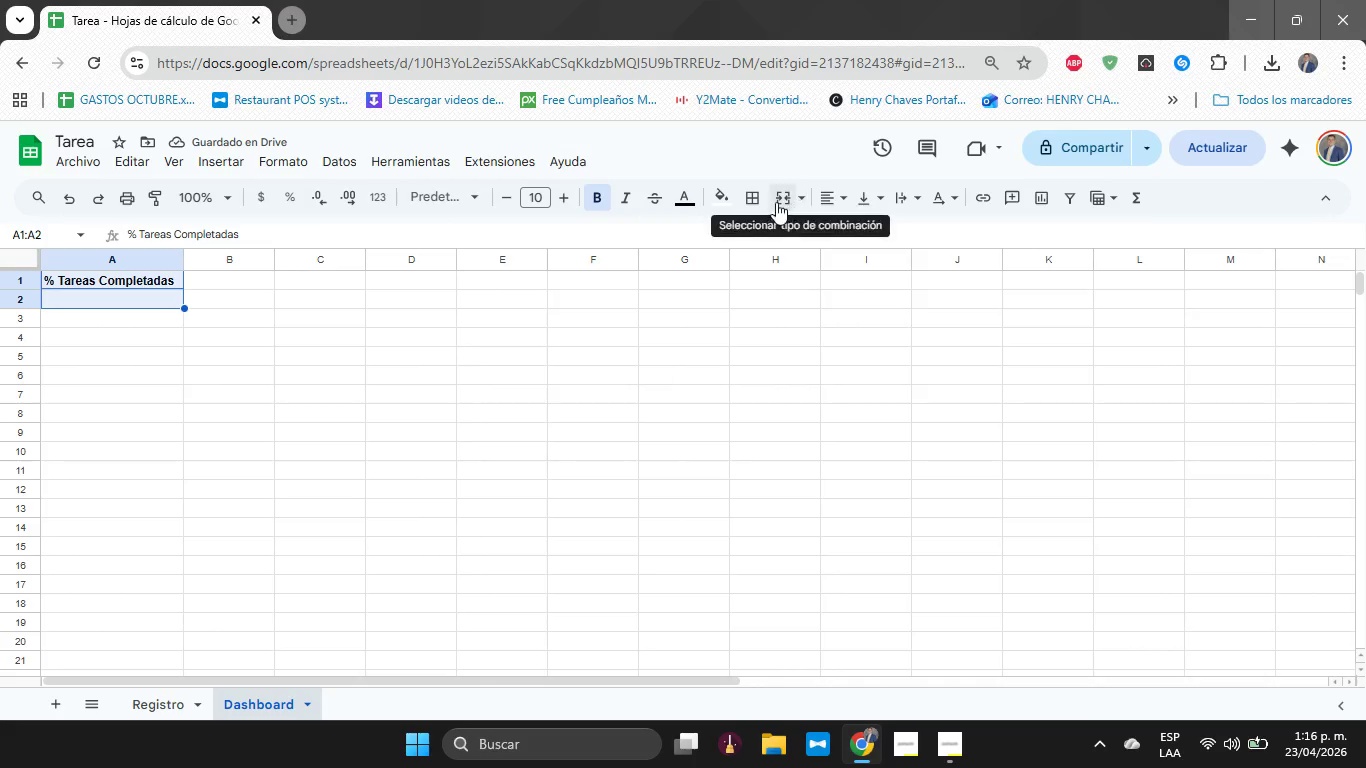 
left_click_drag(start_coordinate=[758, 200], to_coordinate=[743, 267])
 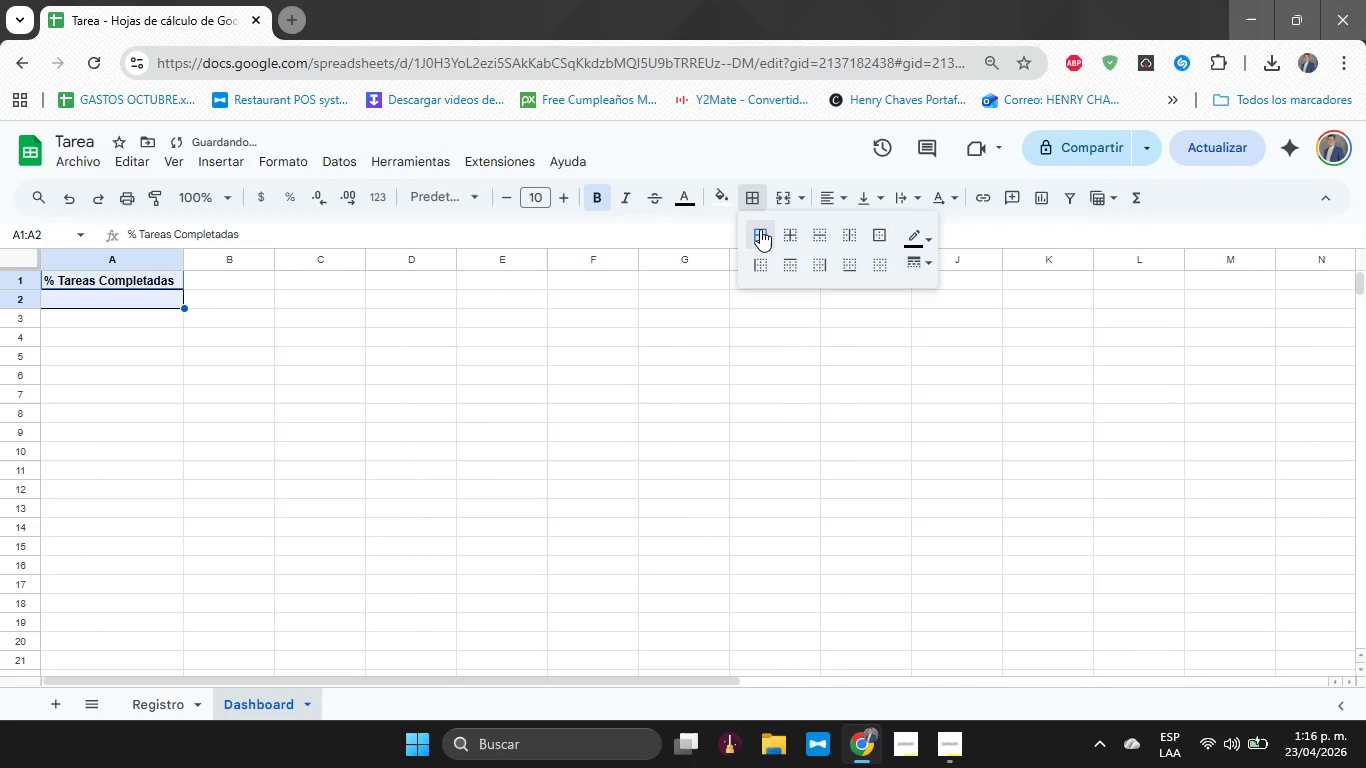 
left_click([760, 232])
 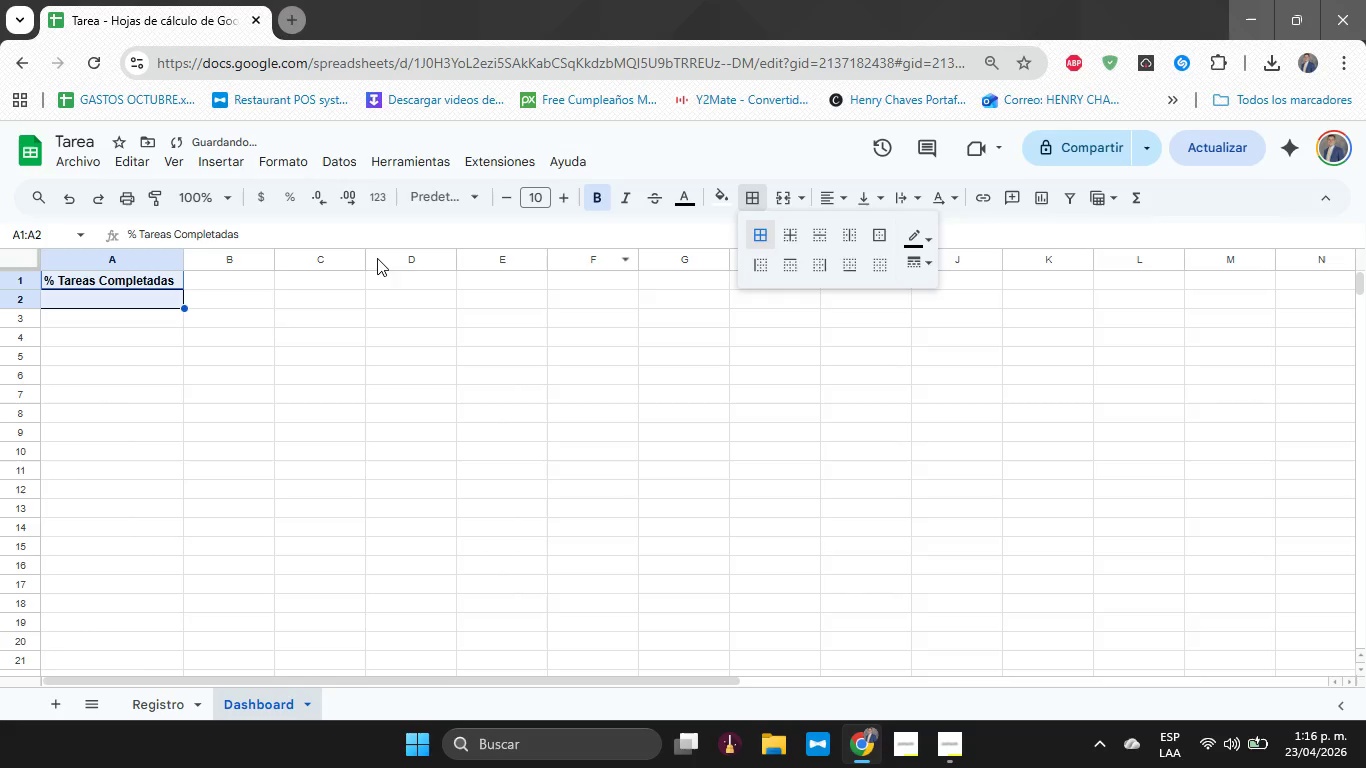 
left_click([368, 254])
 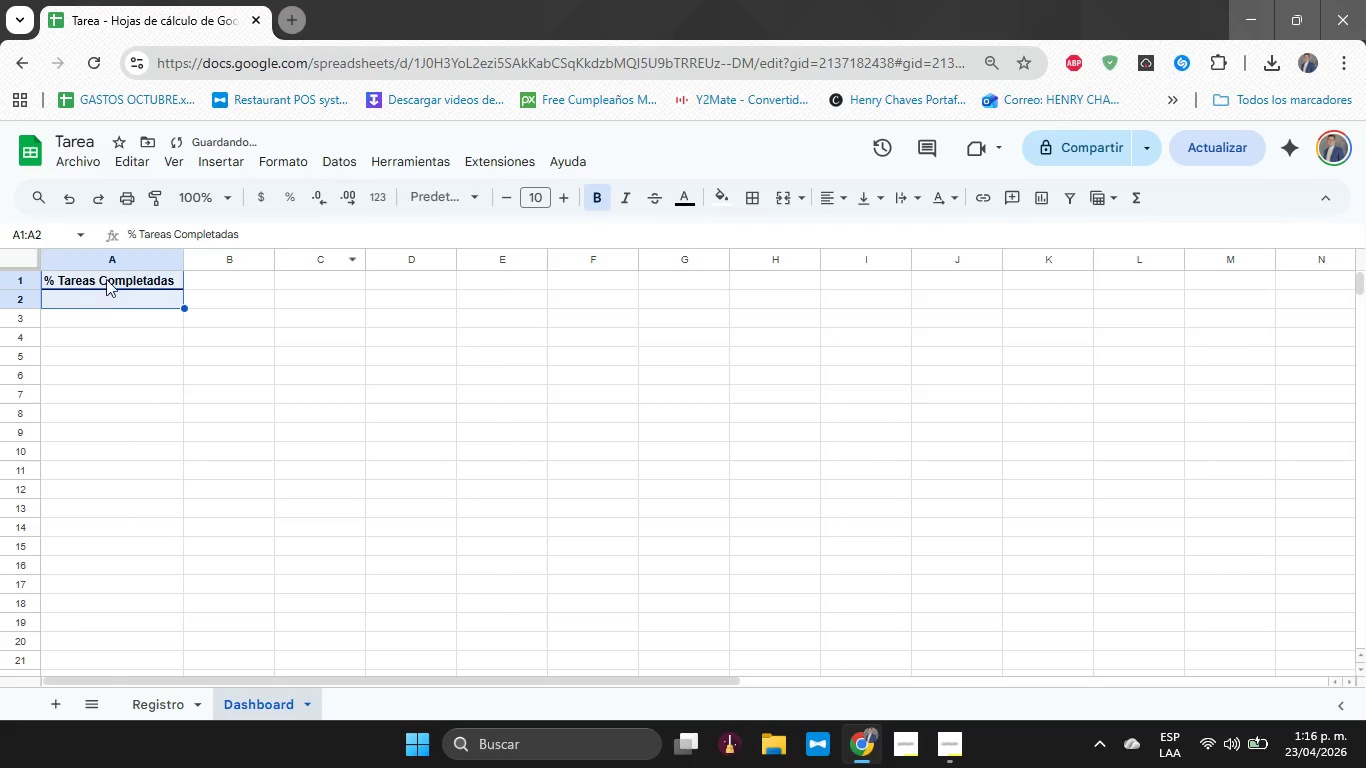 
left_click([107, 276])
 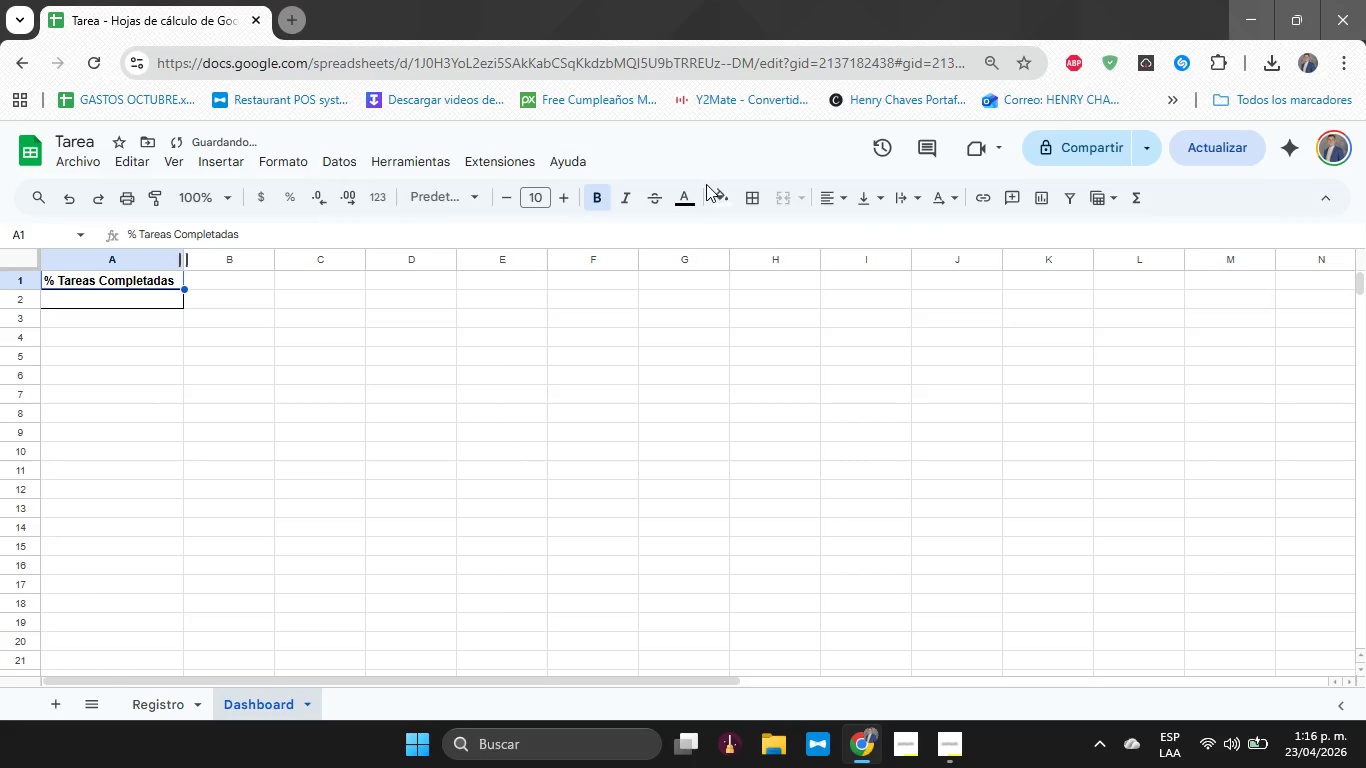 
left_click([726, 196])
 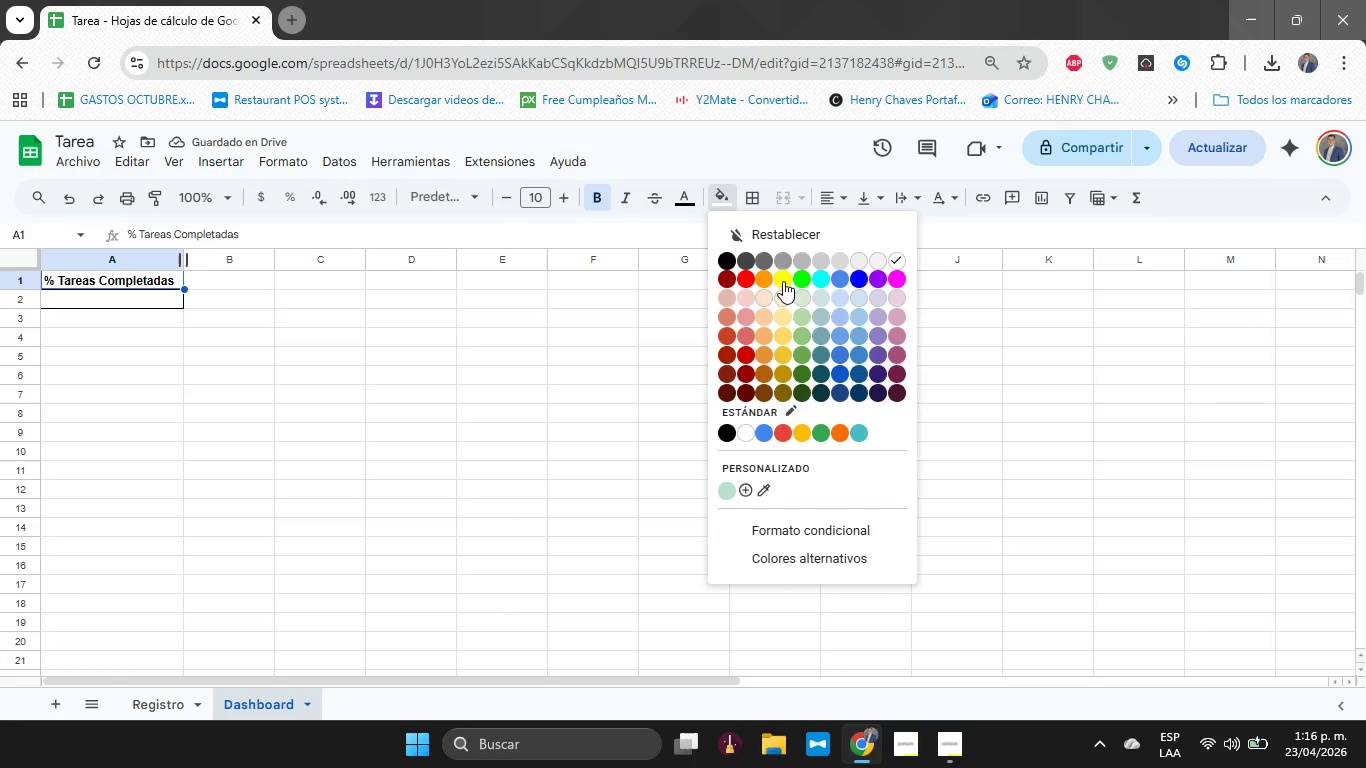 
left_click([787, 280])
 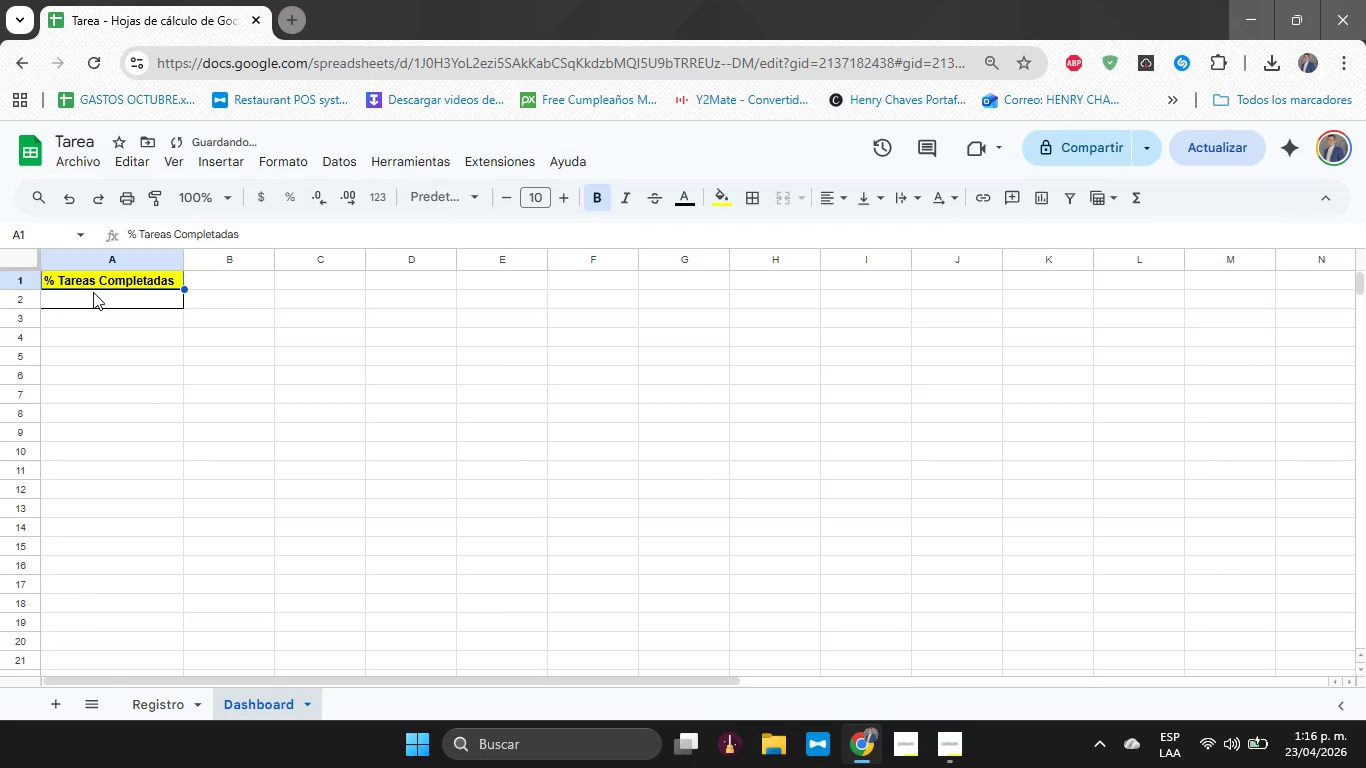 
left_click([97, 300])
 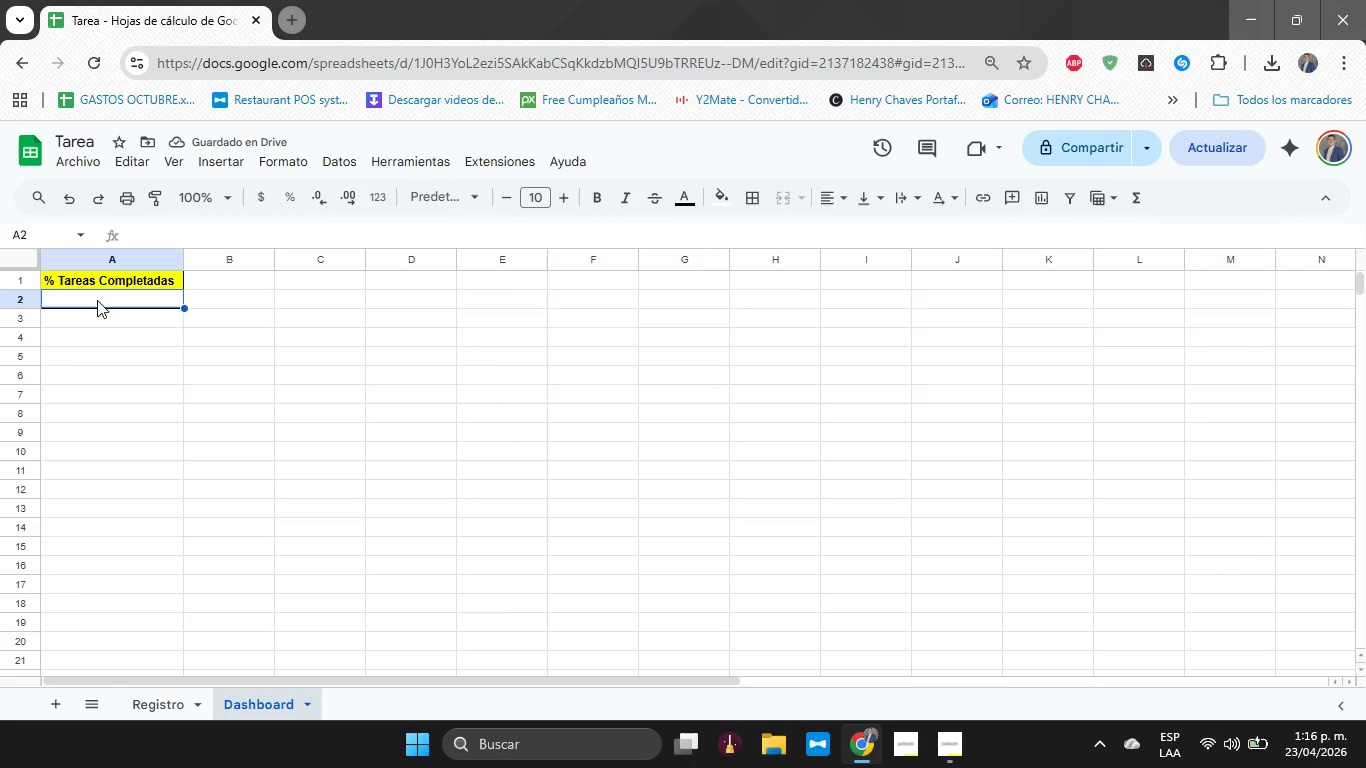 
type()Co)
key(Backspace)
type(OUNTIF)
 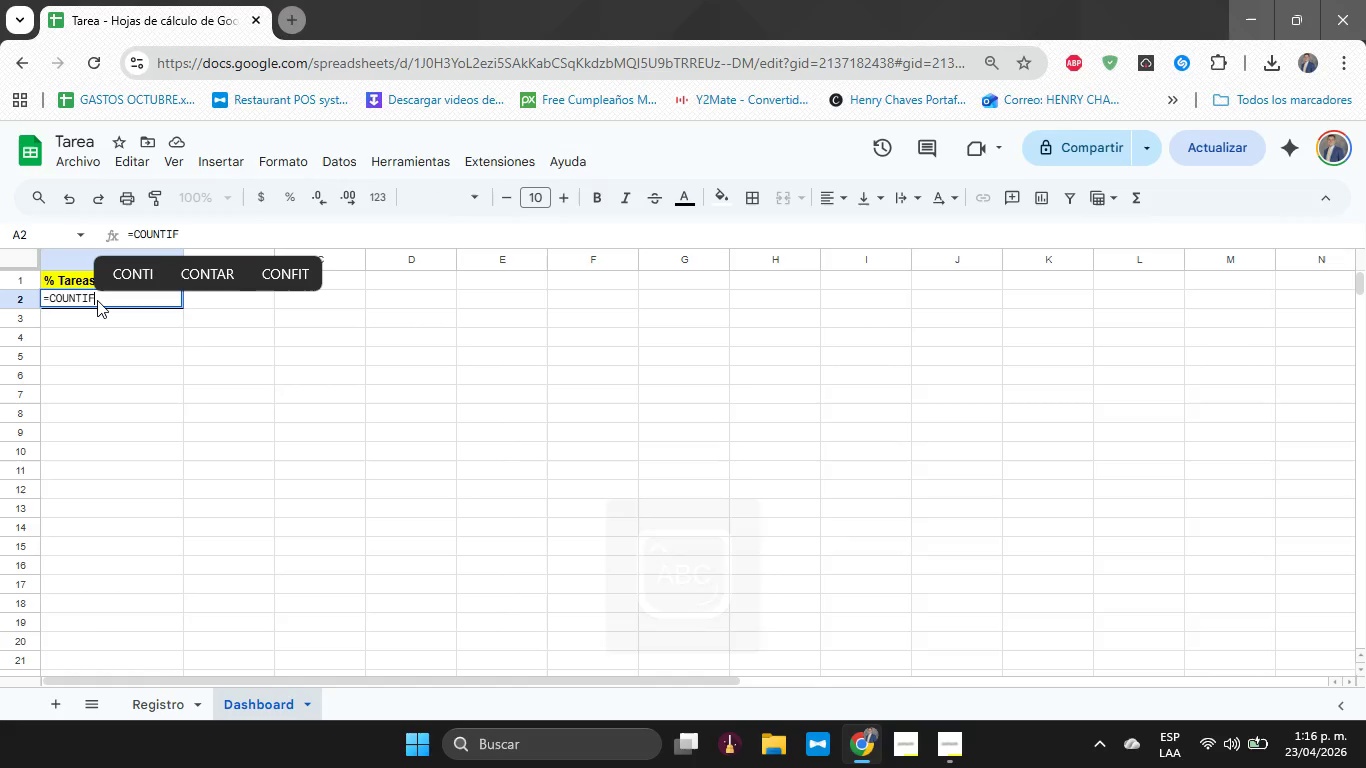 
hold_key(key=ShiftRight, duration=1.88)
 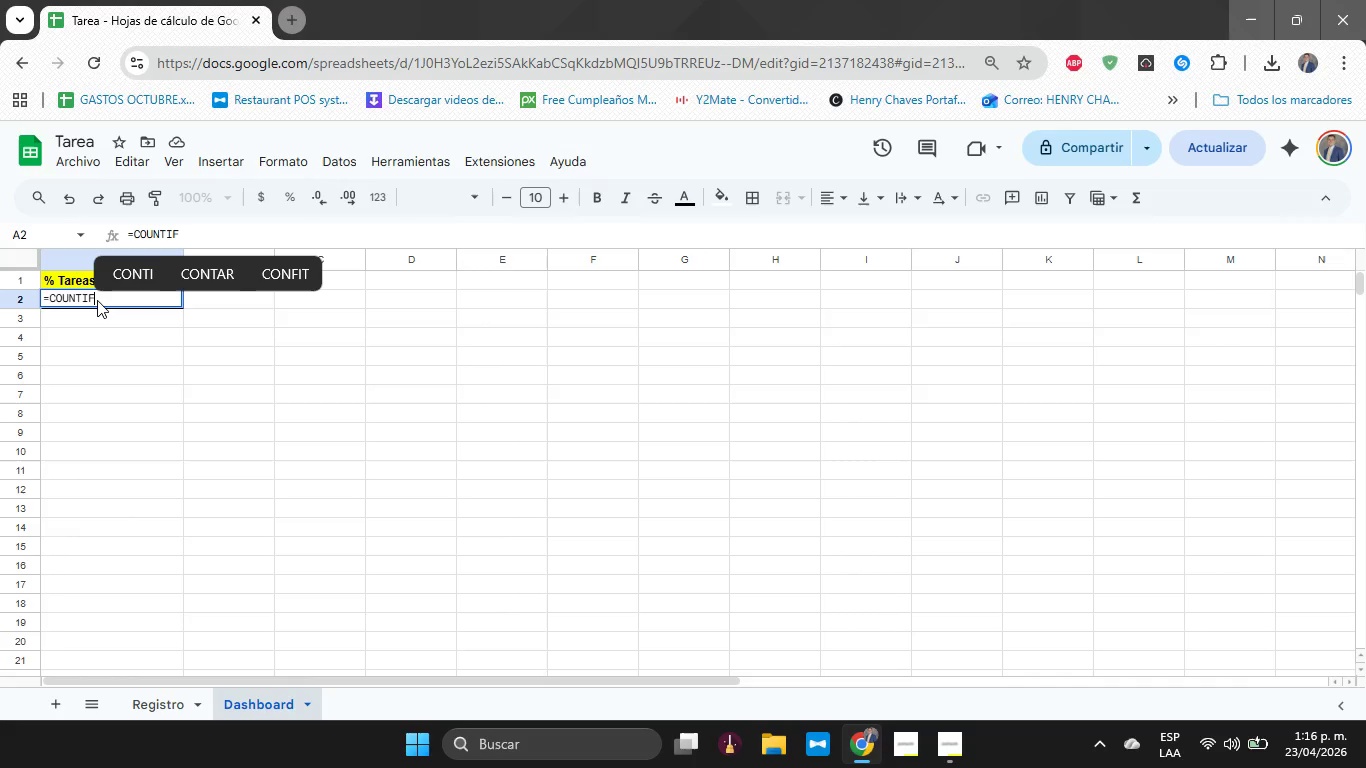 
wait(7.73)
 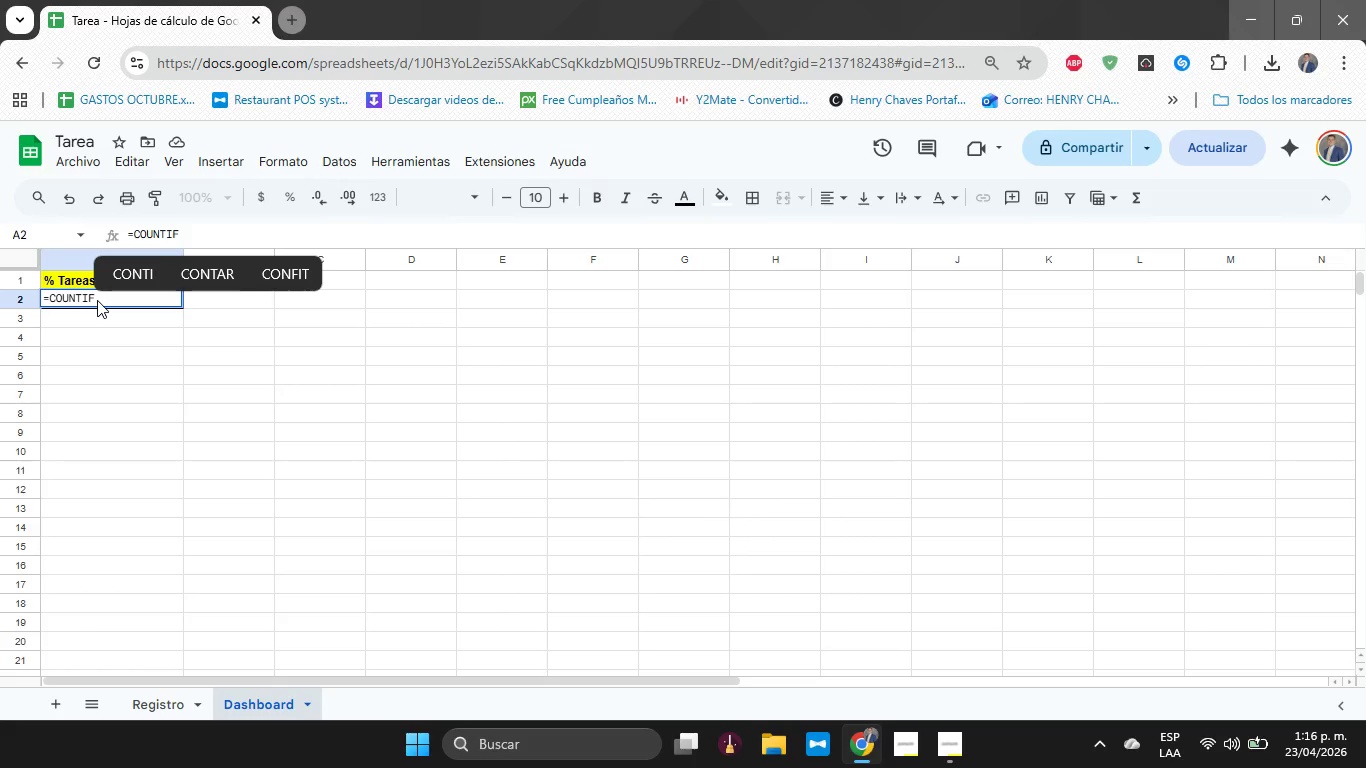 
type(*Registro)
 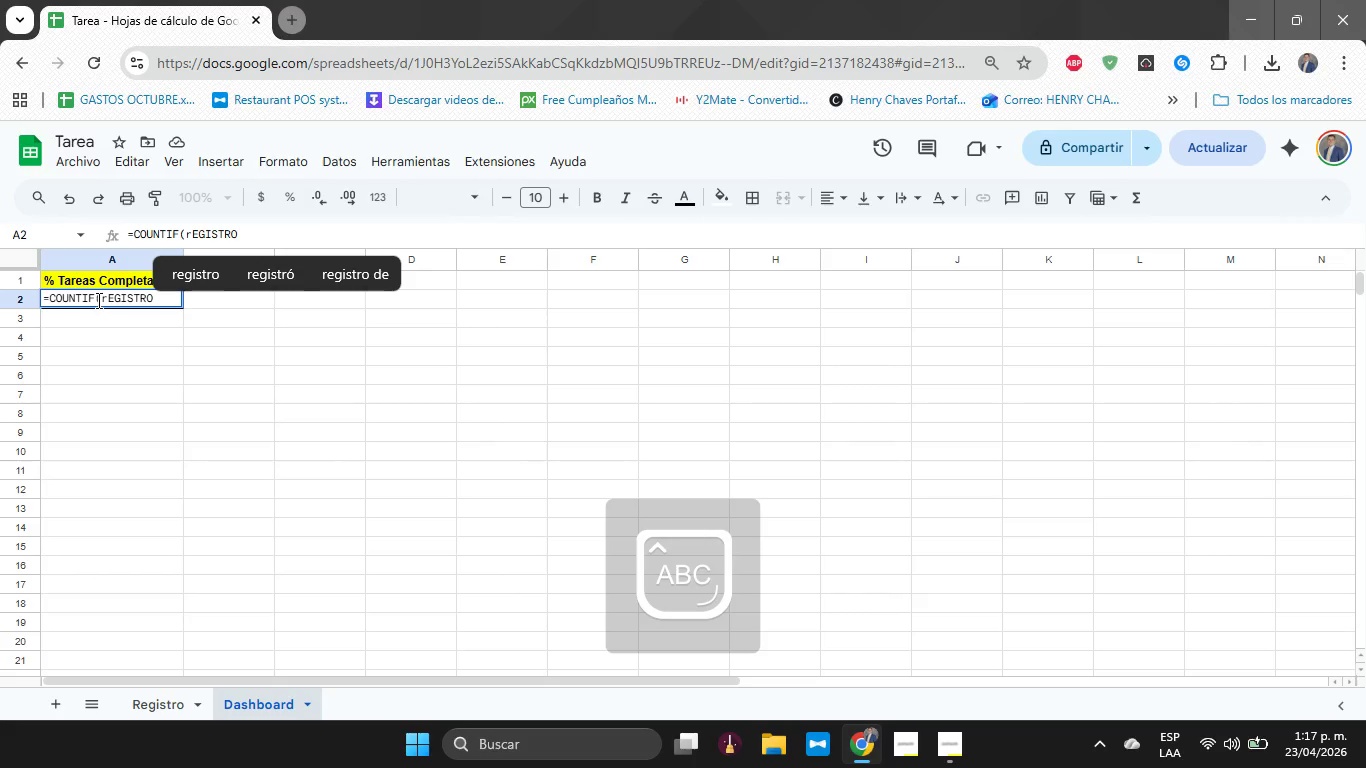 
hold_key(key=ArrowLeft, duration=0.55)
 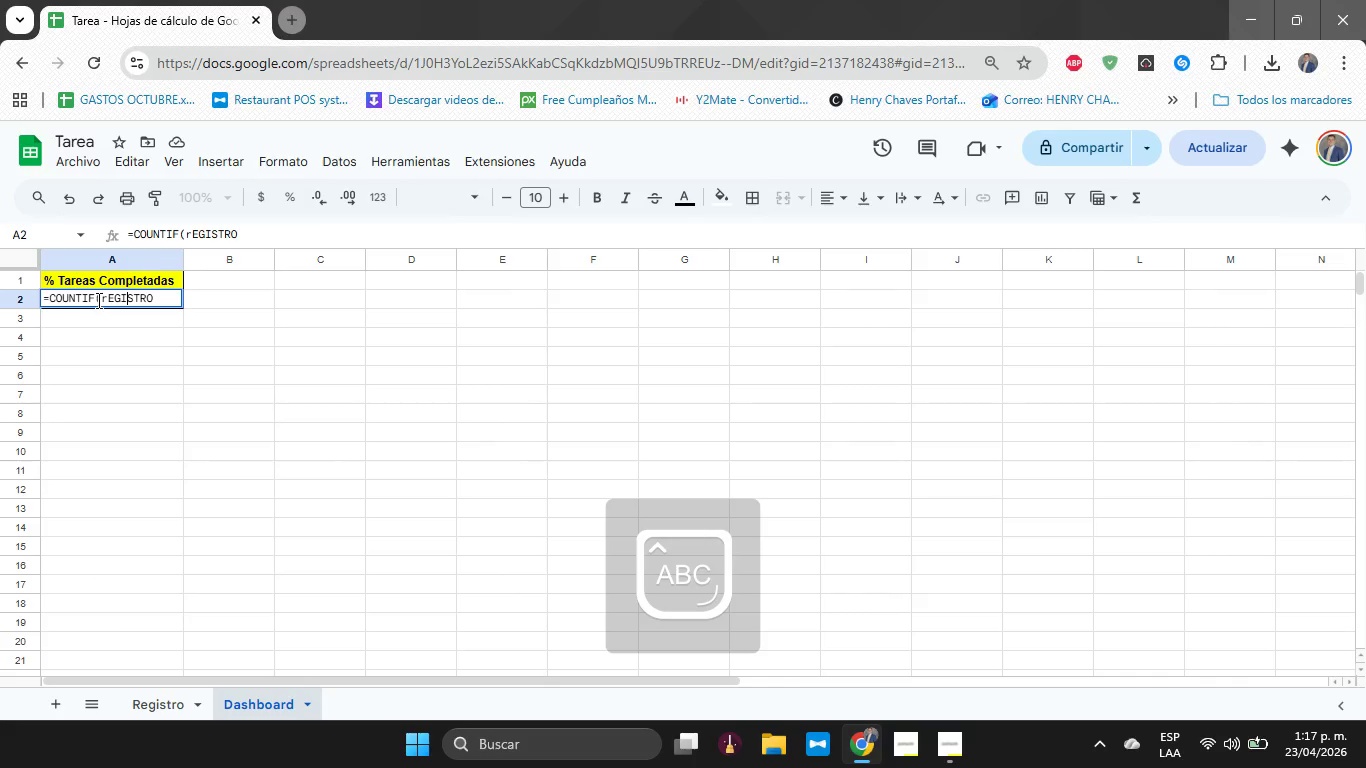 
key(ArrowLeft)
 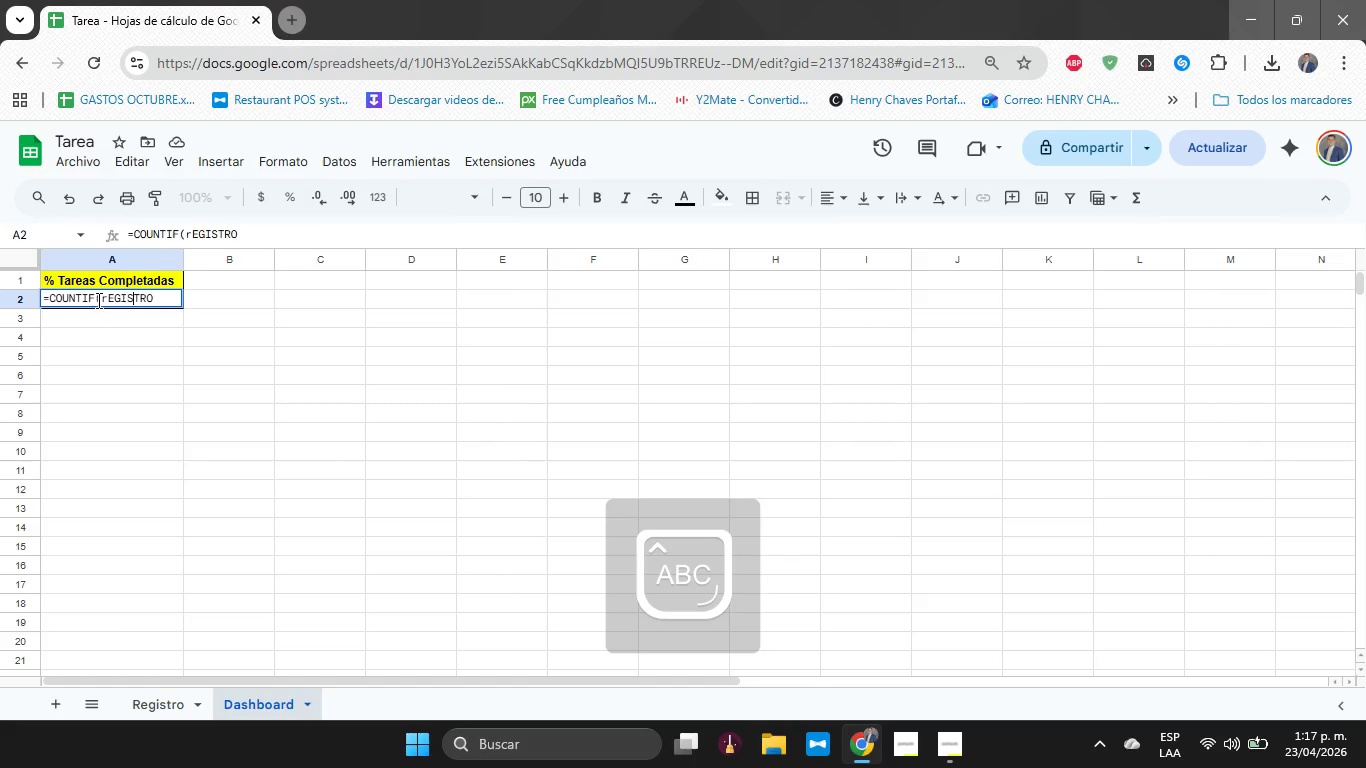 
key(ArrowRight)
 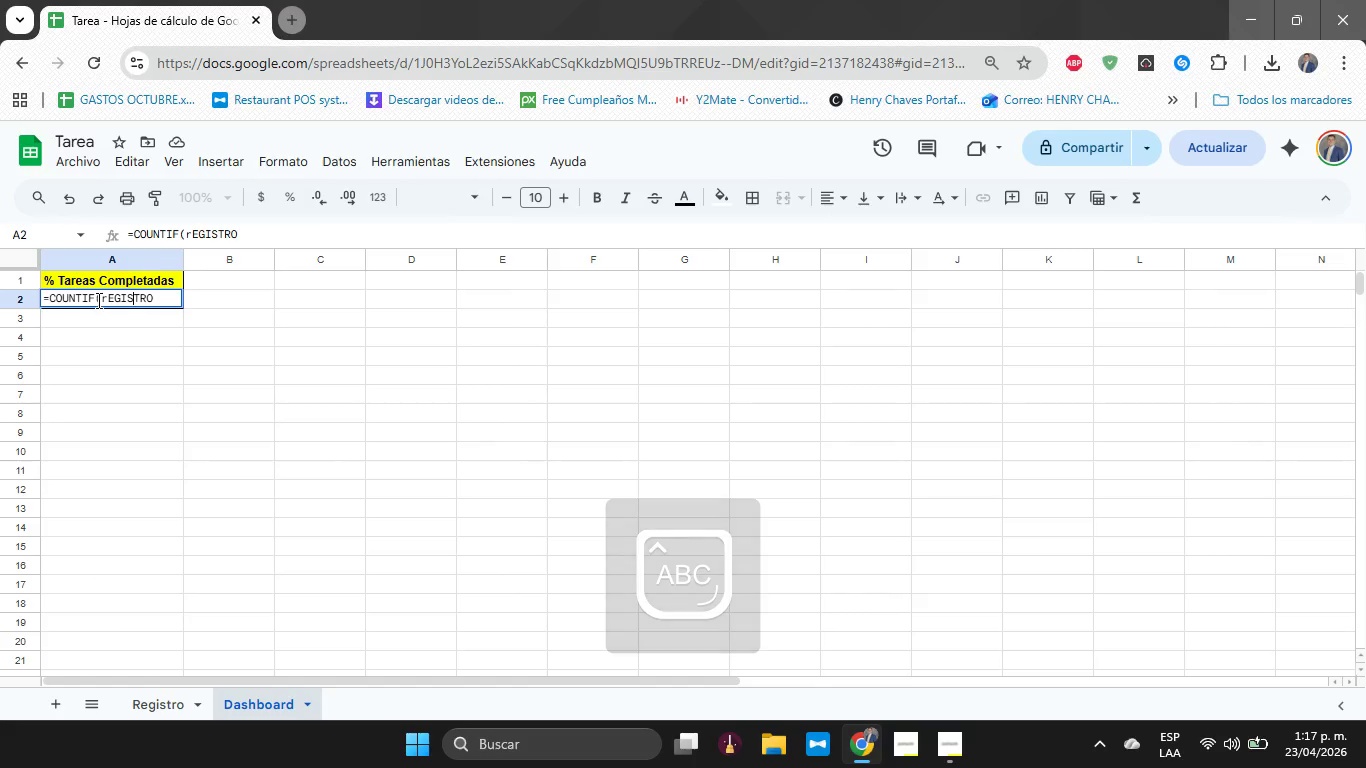 
key(ArrowRight)
 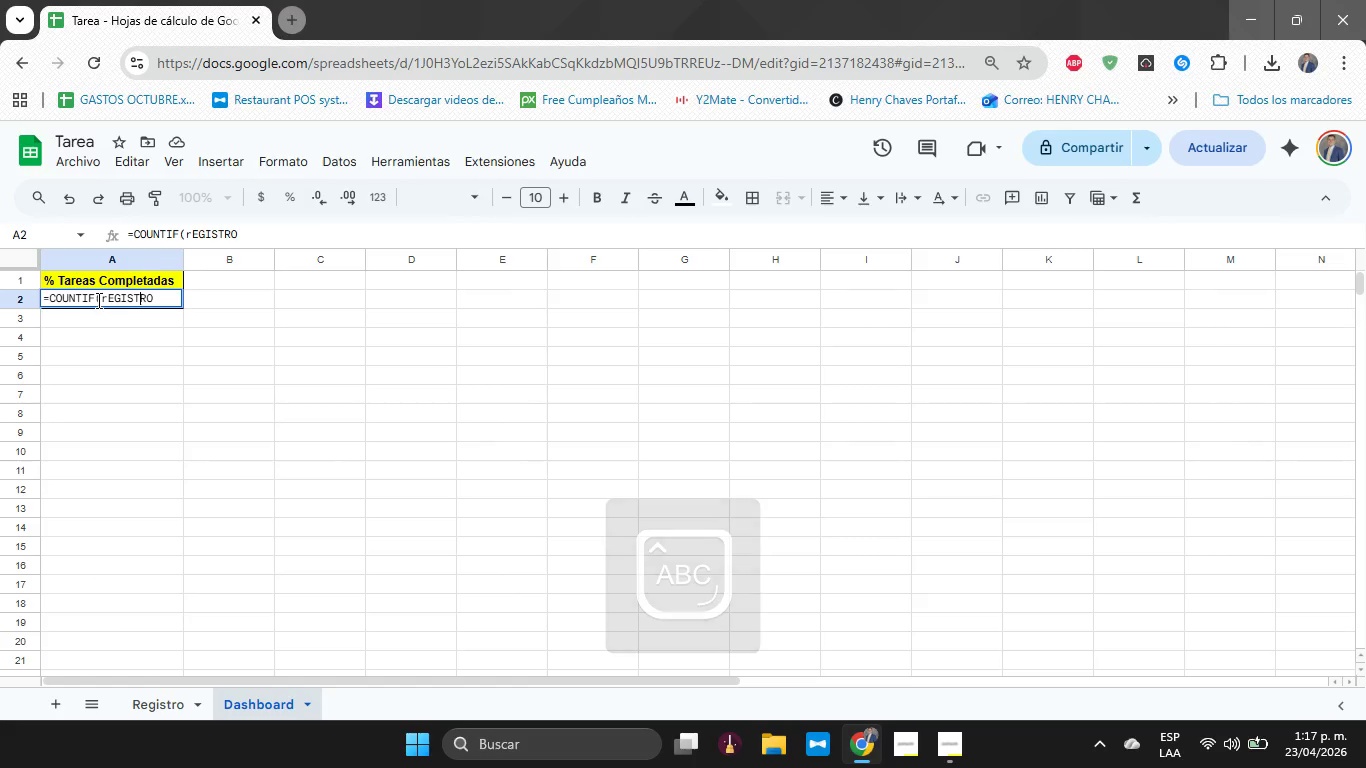 
key(ArrowRight)
 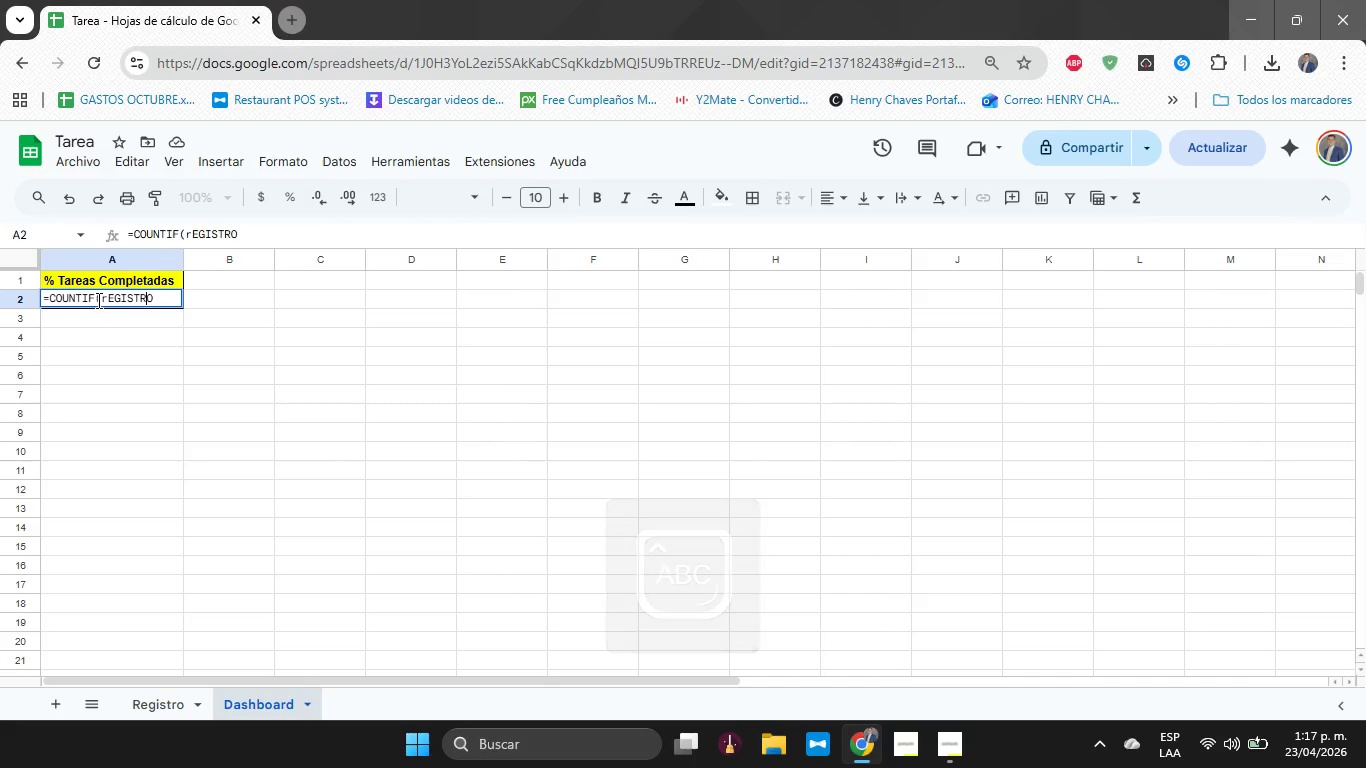 
key(ArrowRight)
 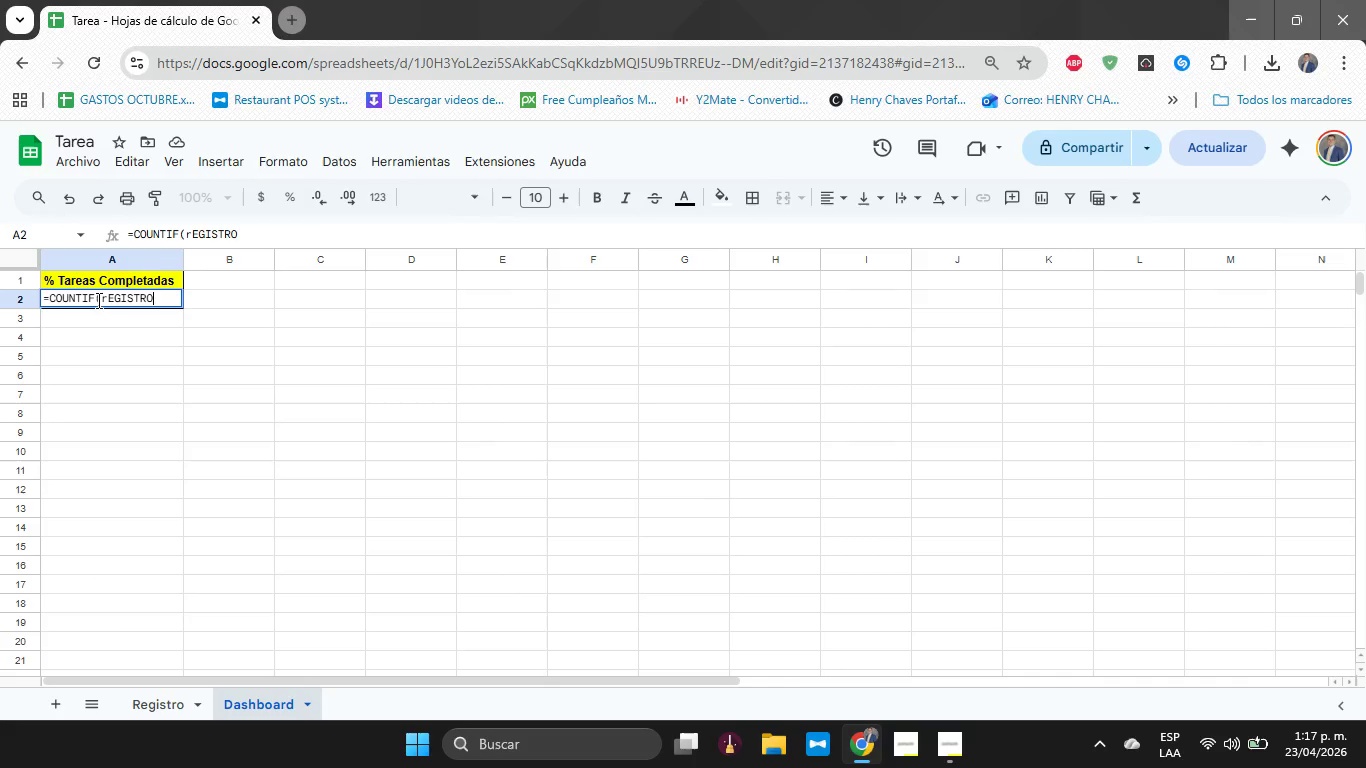 
key(Shift+ArrowLeft)
 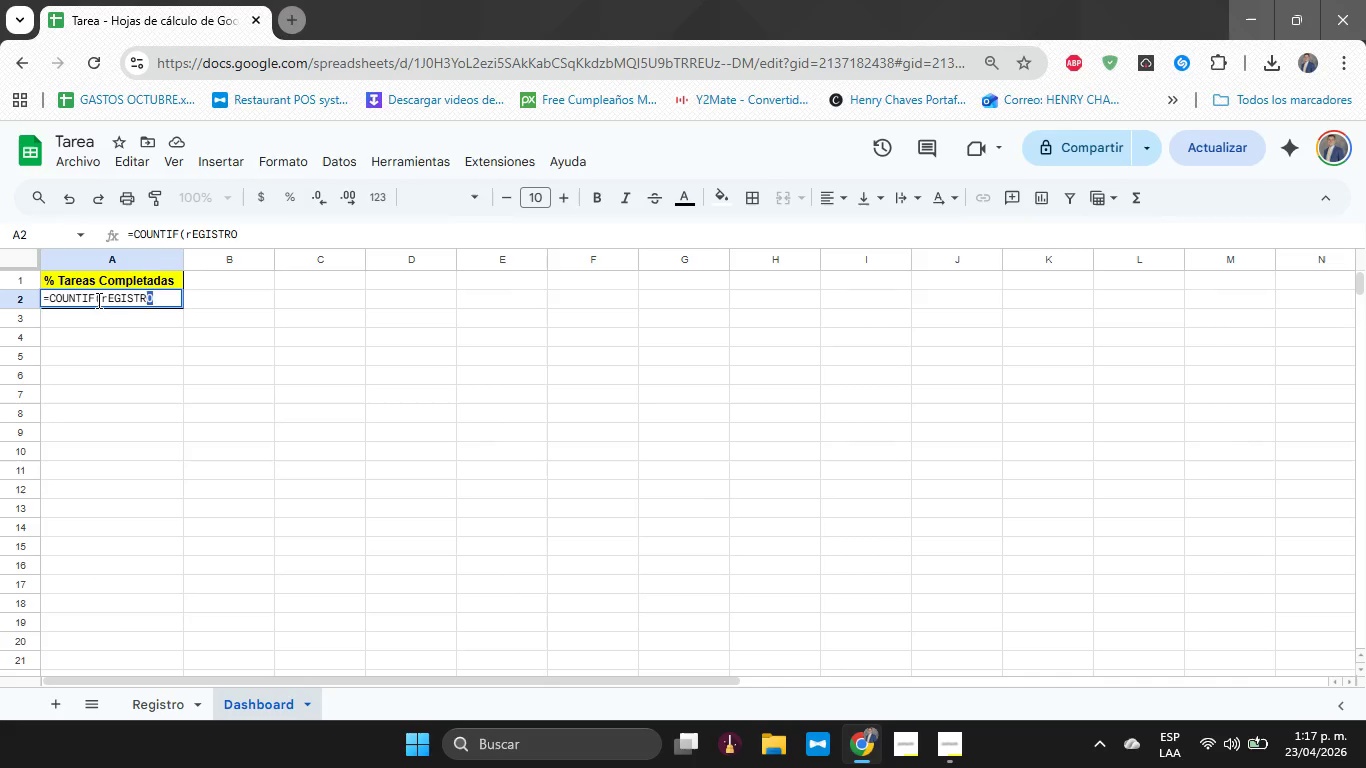 
key(Shift+ArrowLeft)
 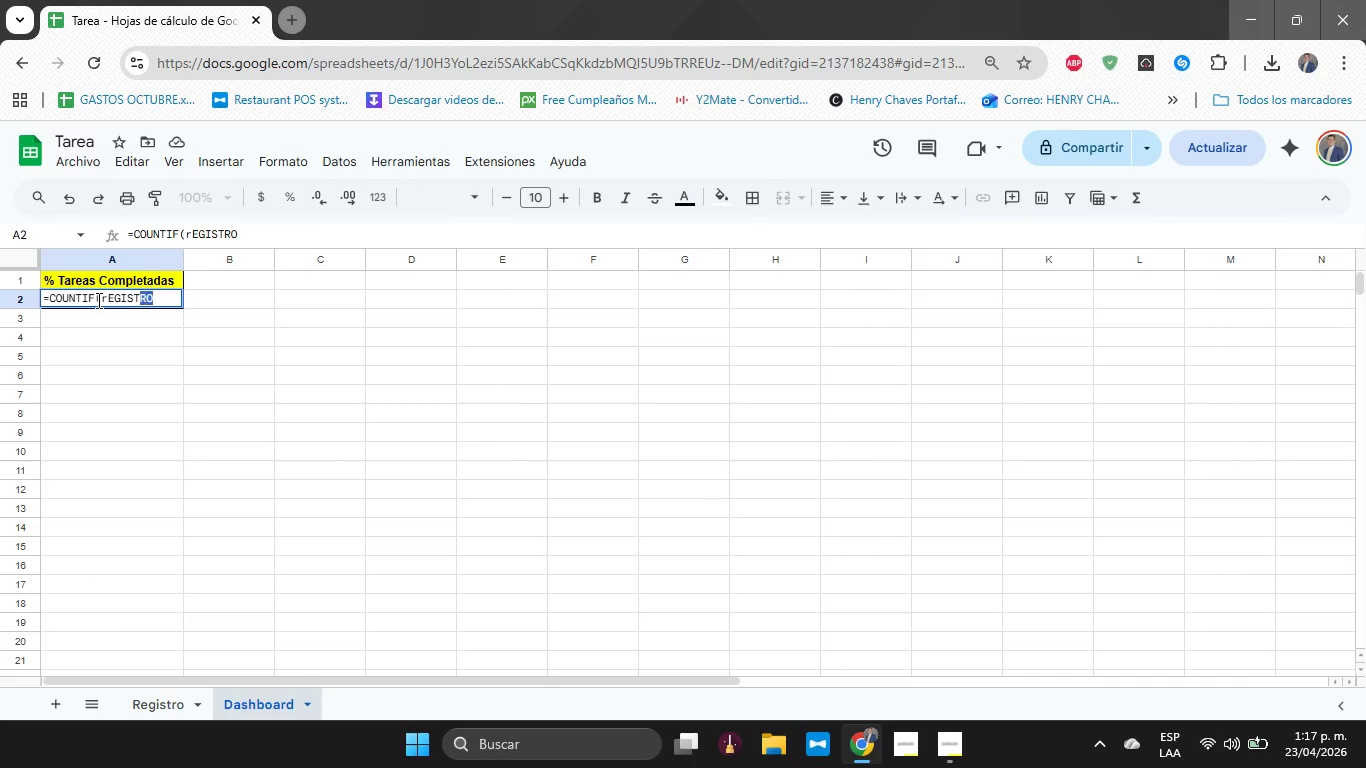 
key(Shift+ArrowLeft)
 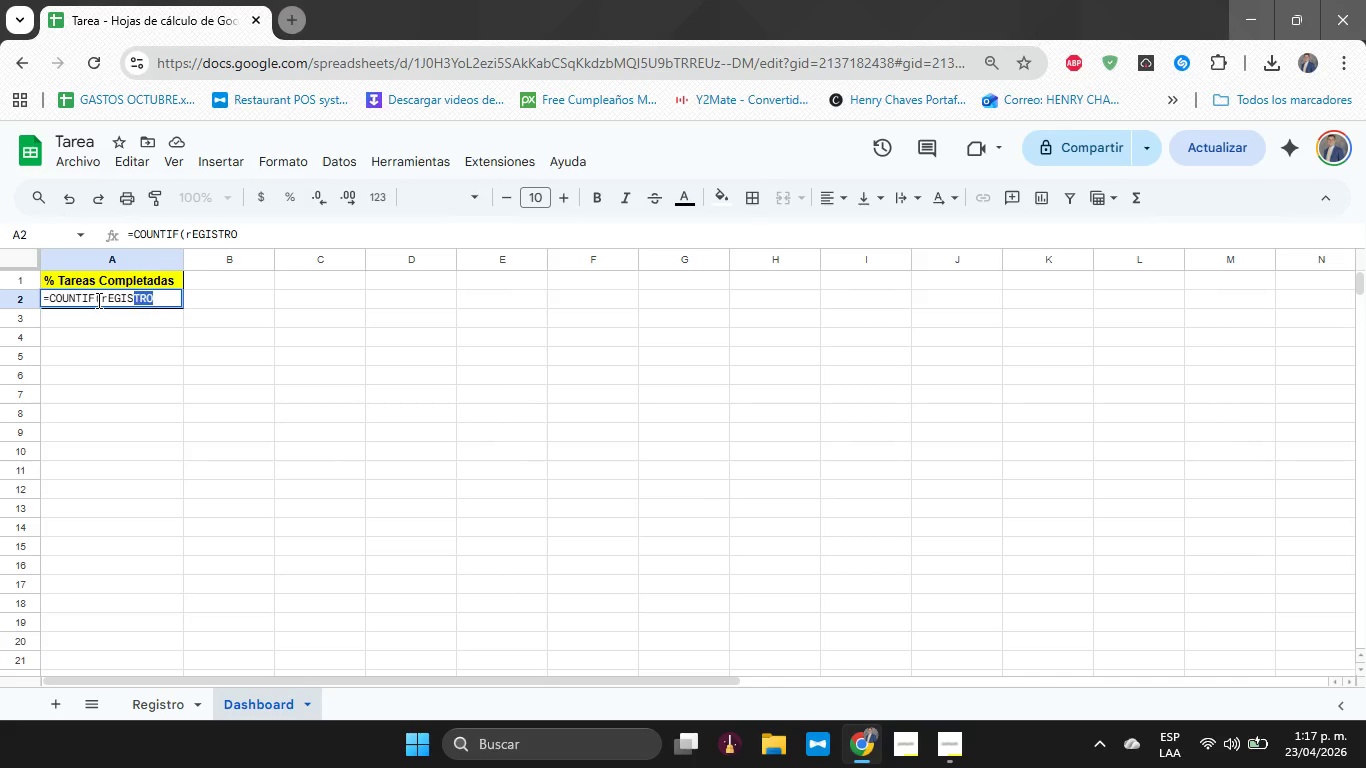 
key(Shift+ArrowLeft)
 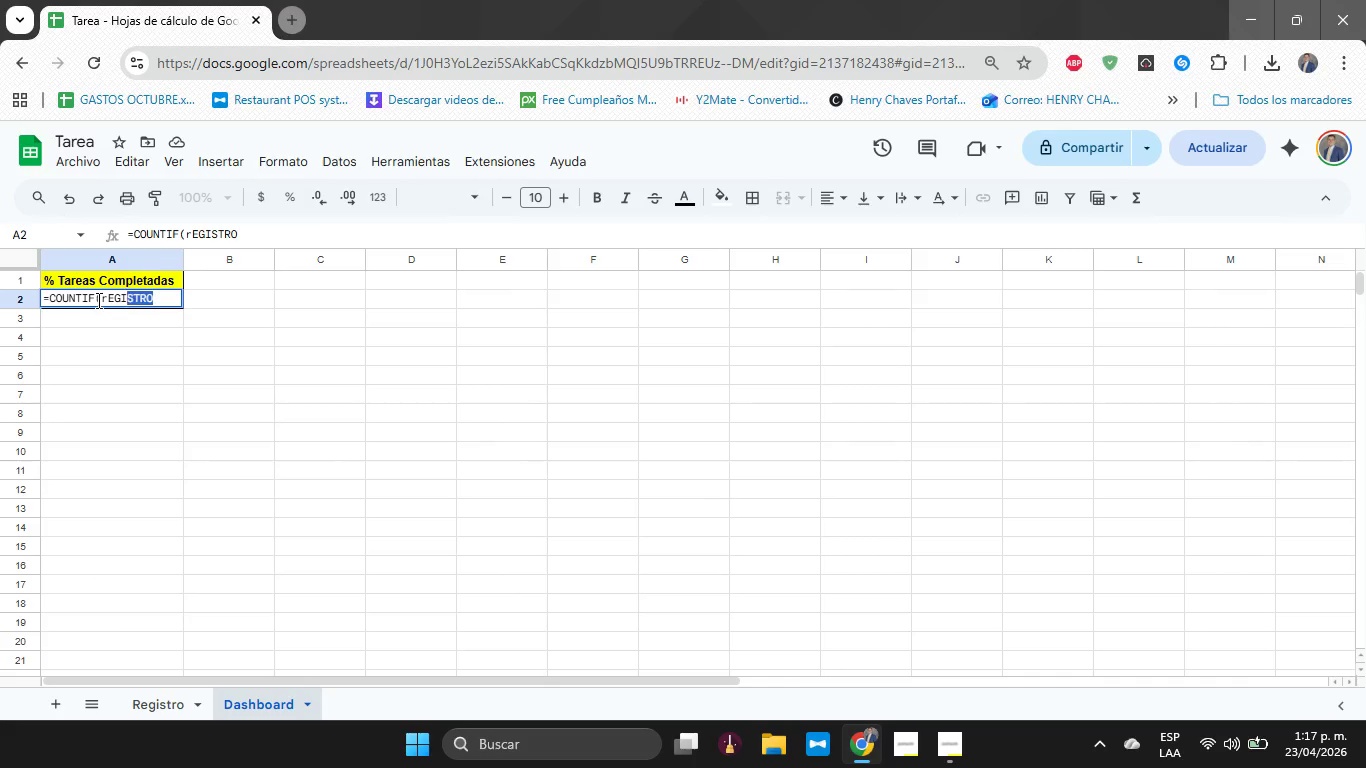 
key(Shift+ArrowLeft)
 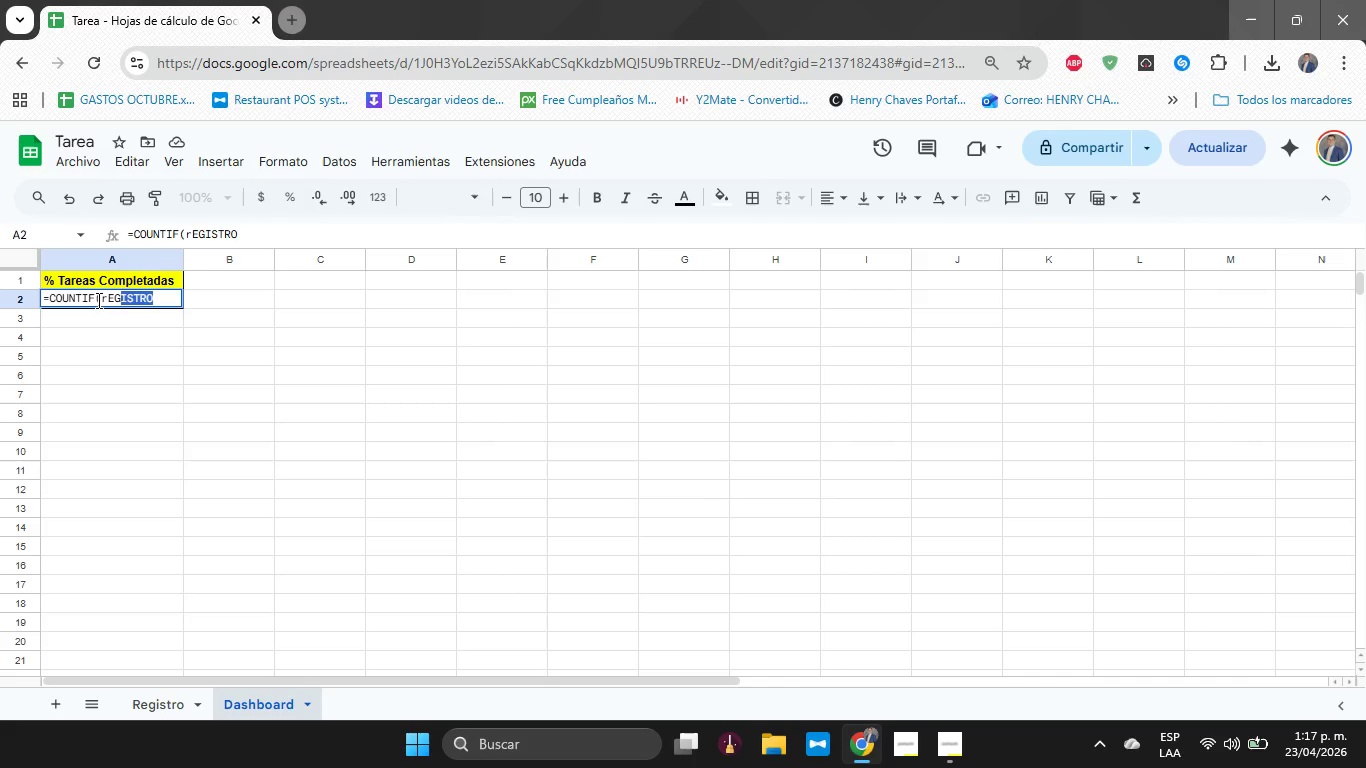 
key(Shift+ArrowLeft)
 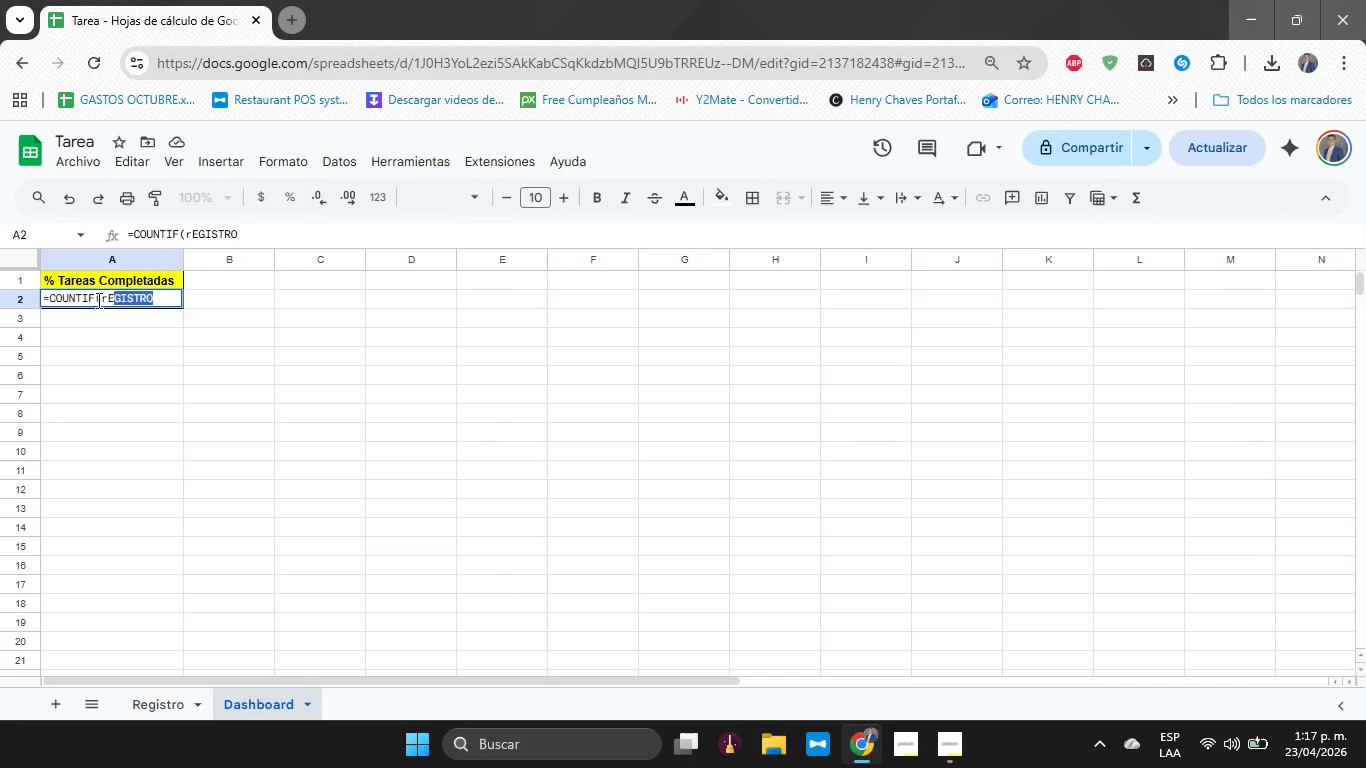 
key(Shift+ArrowLeft)
 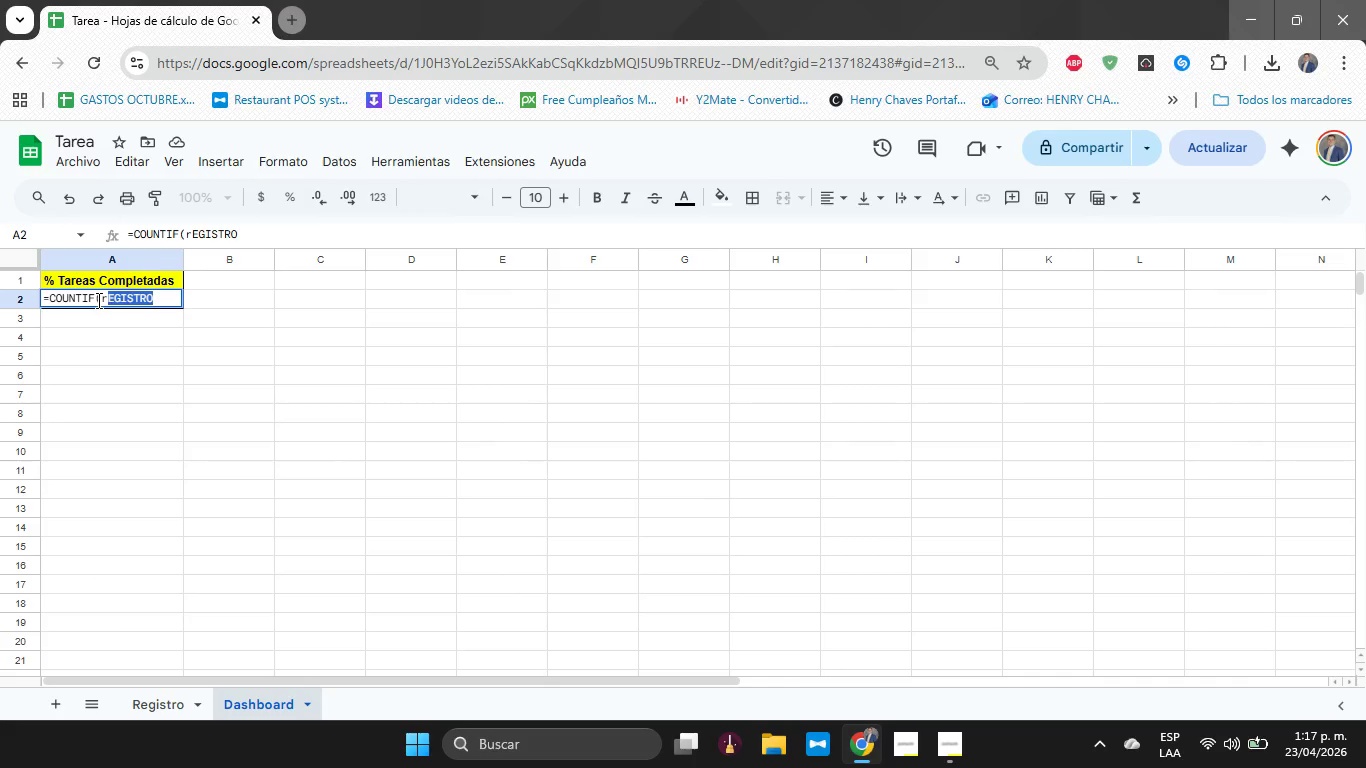 
key(Shift+ArrowLeft)
 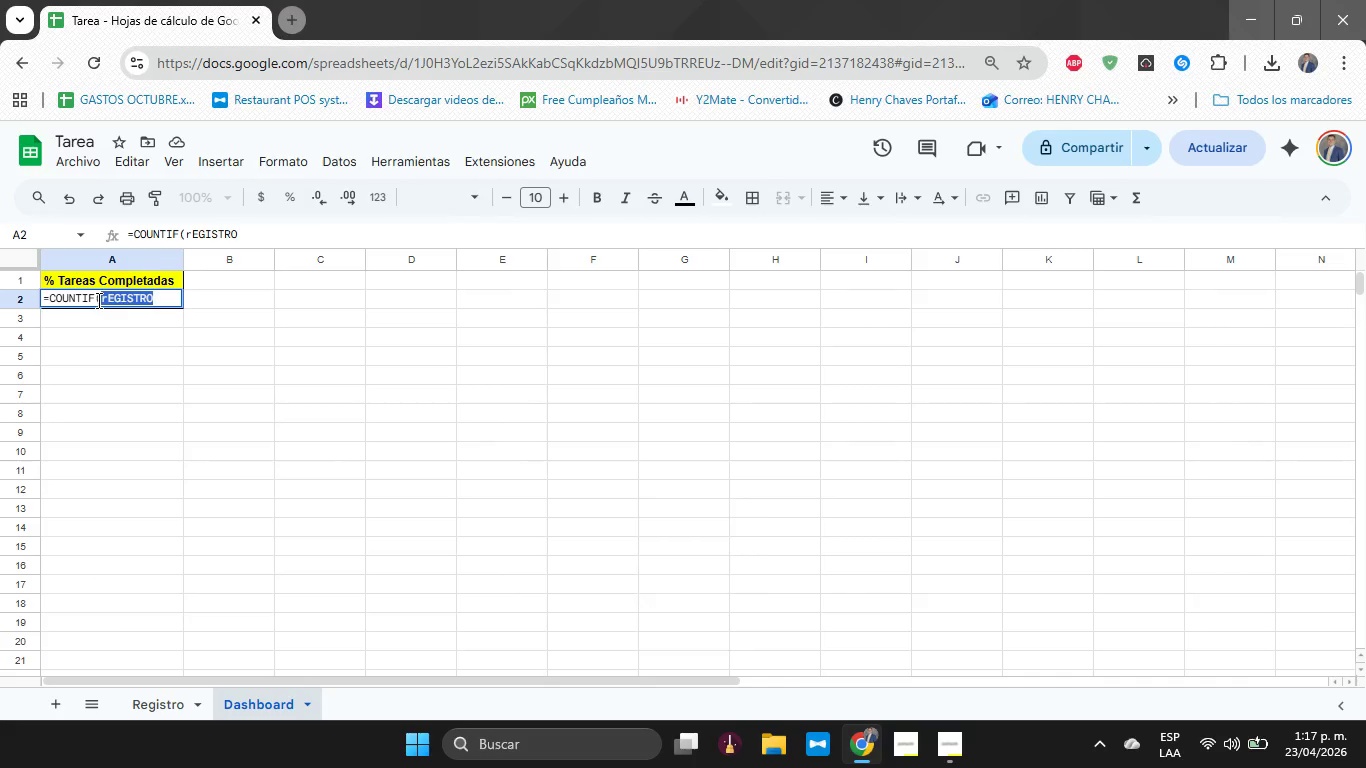 
type(r)
key(Backspace)
type(Registro!E2>E1000,@Completed@(&COUNTA*Registro!A2>2)
key(Backspace)
type(1)
key(Backspace)
type(A1000)
 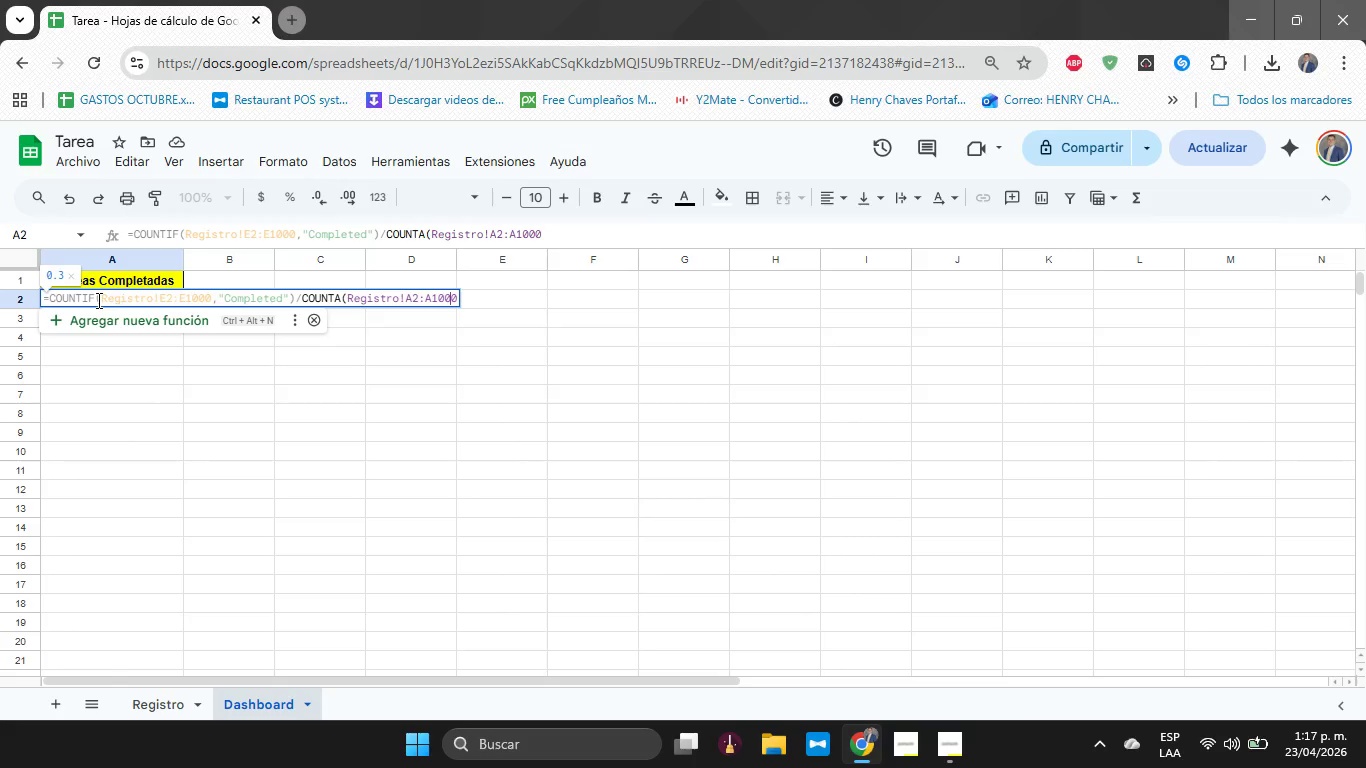 
 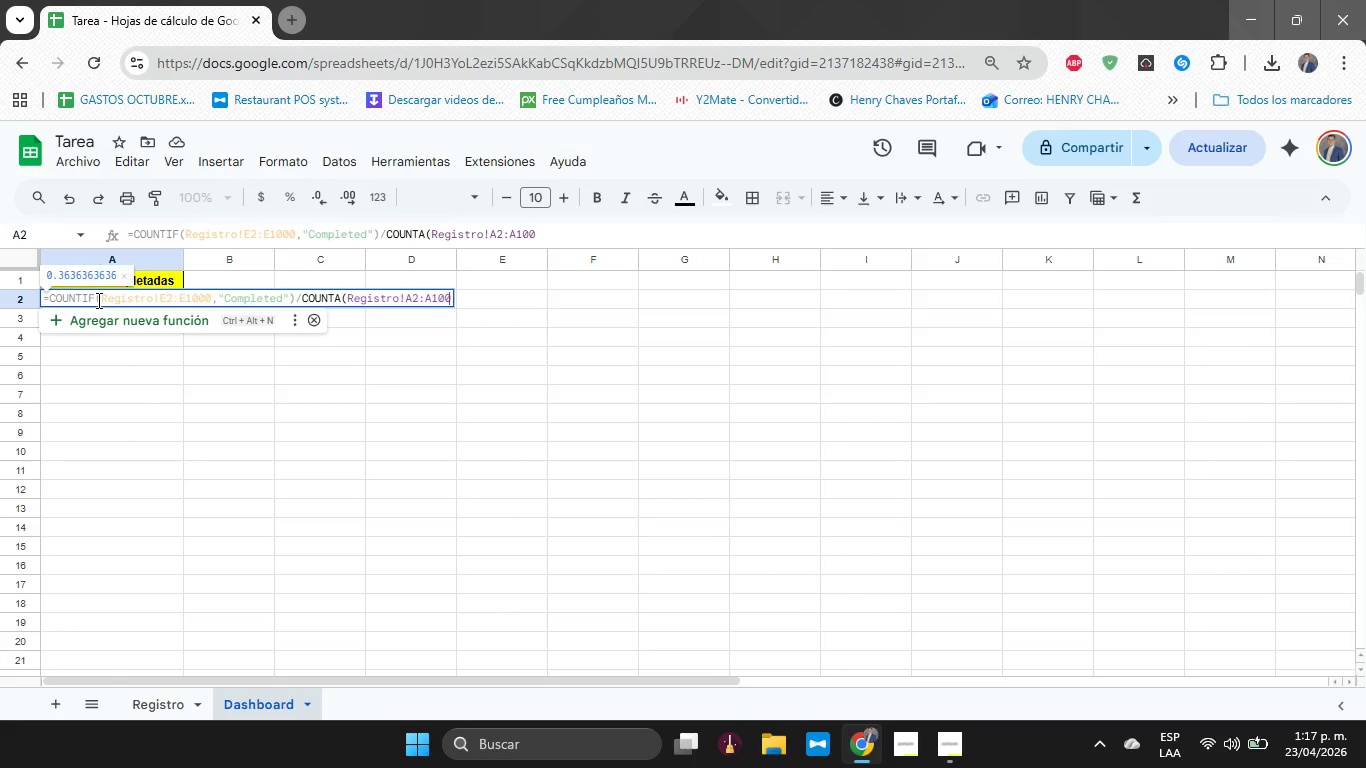 
key(ArrowLeft)
 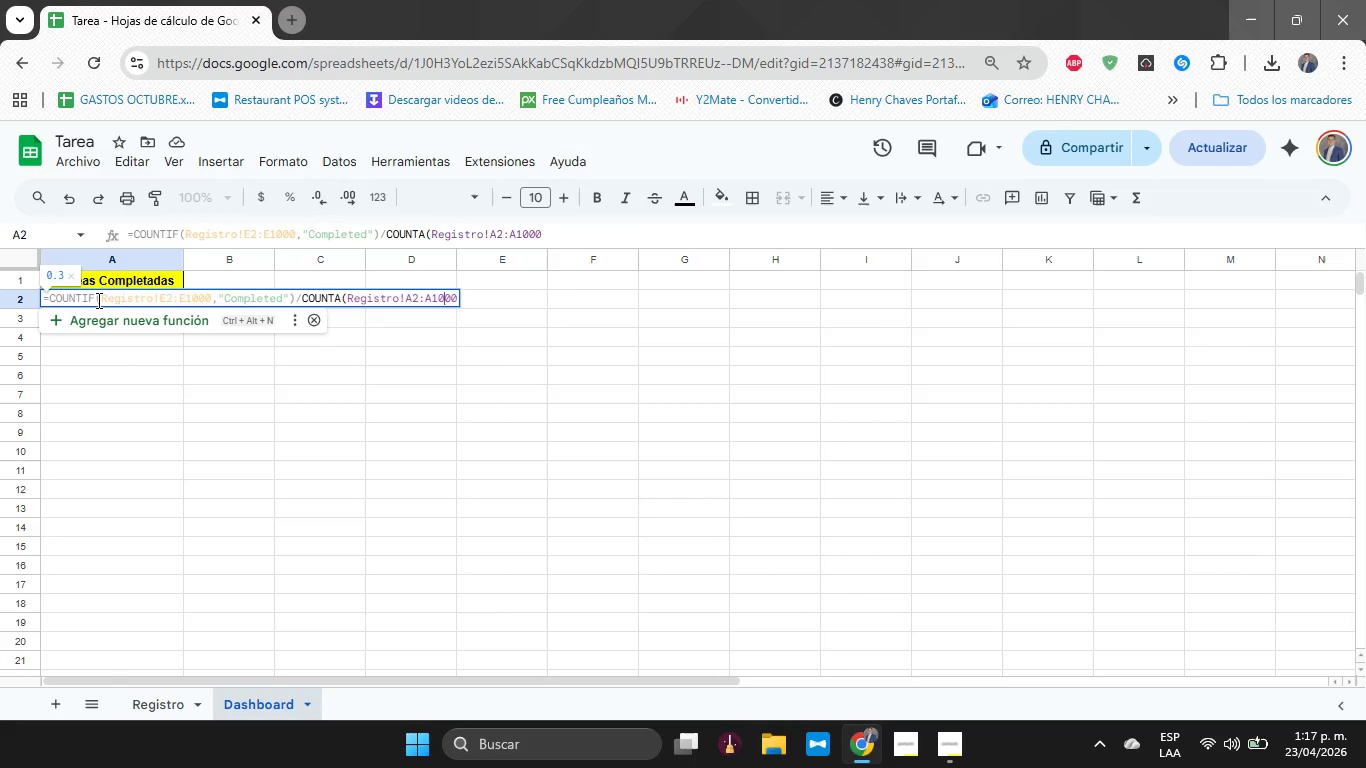 
key(ArrowLeft)
 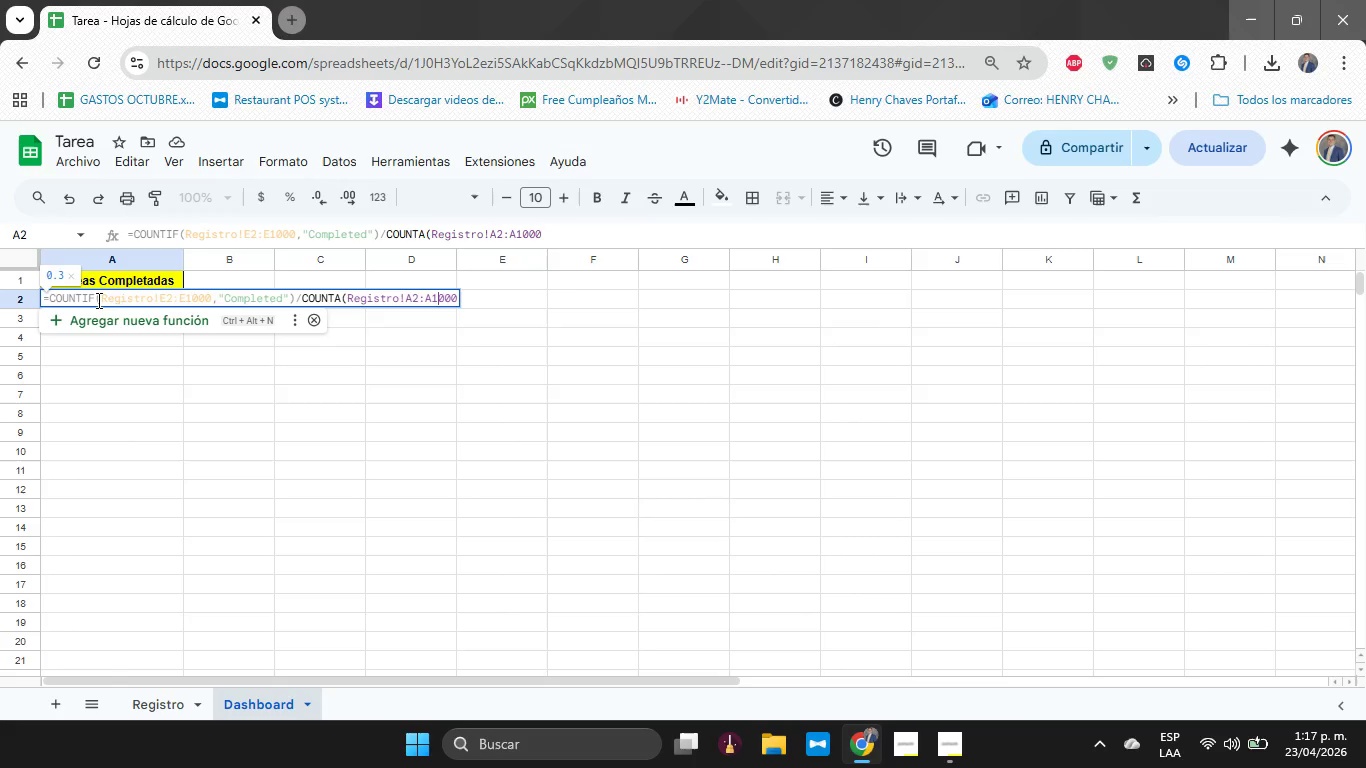 
key(ArrowLeft)
 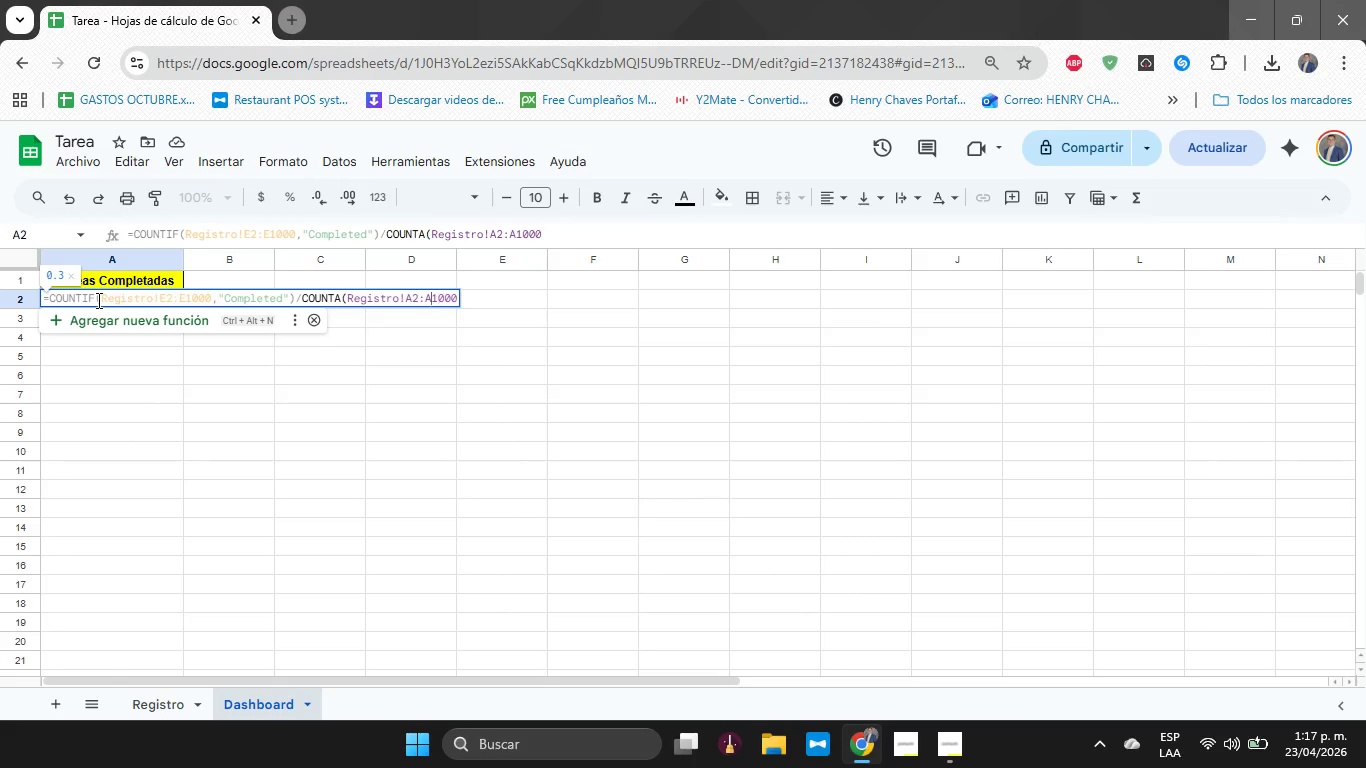 
key(ArrowLeft)
 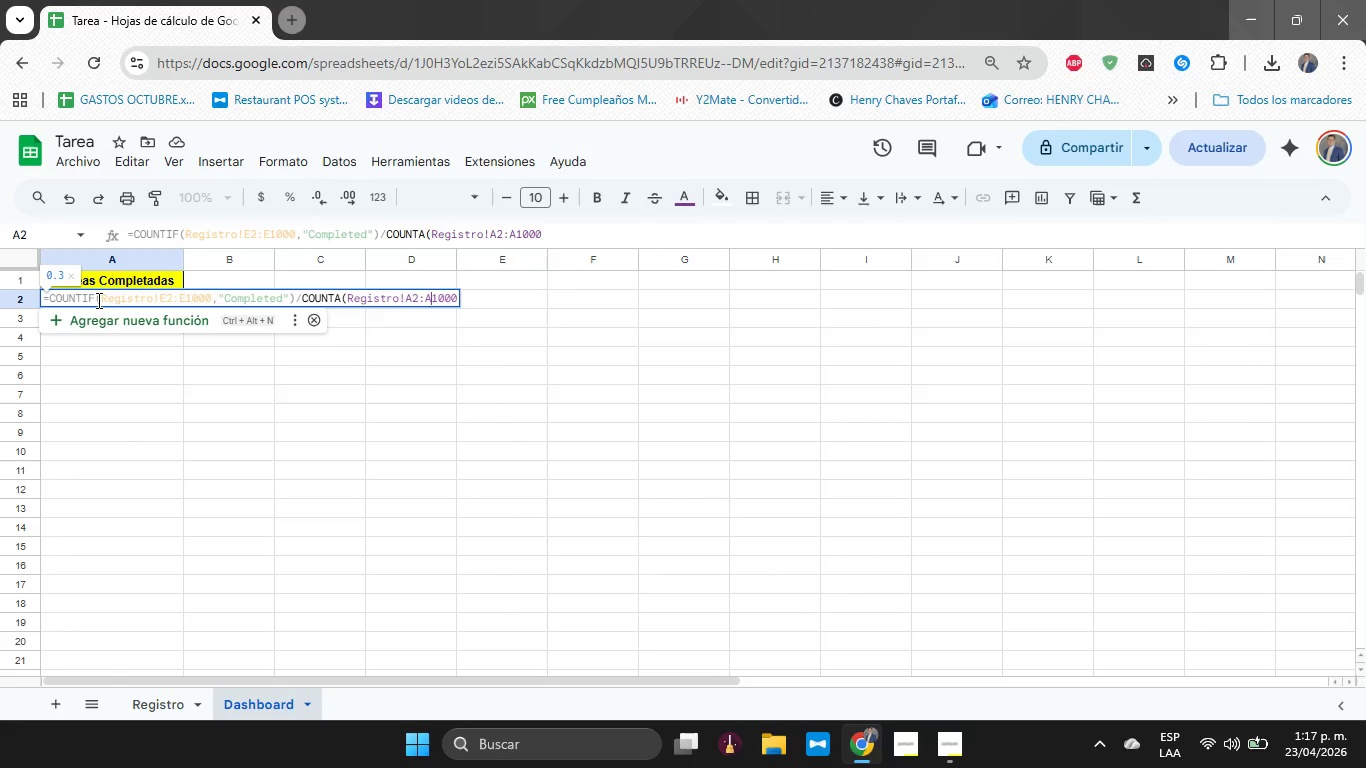 
key(Shift+Period)
 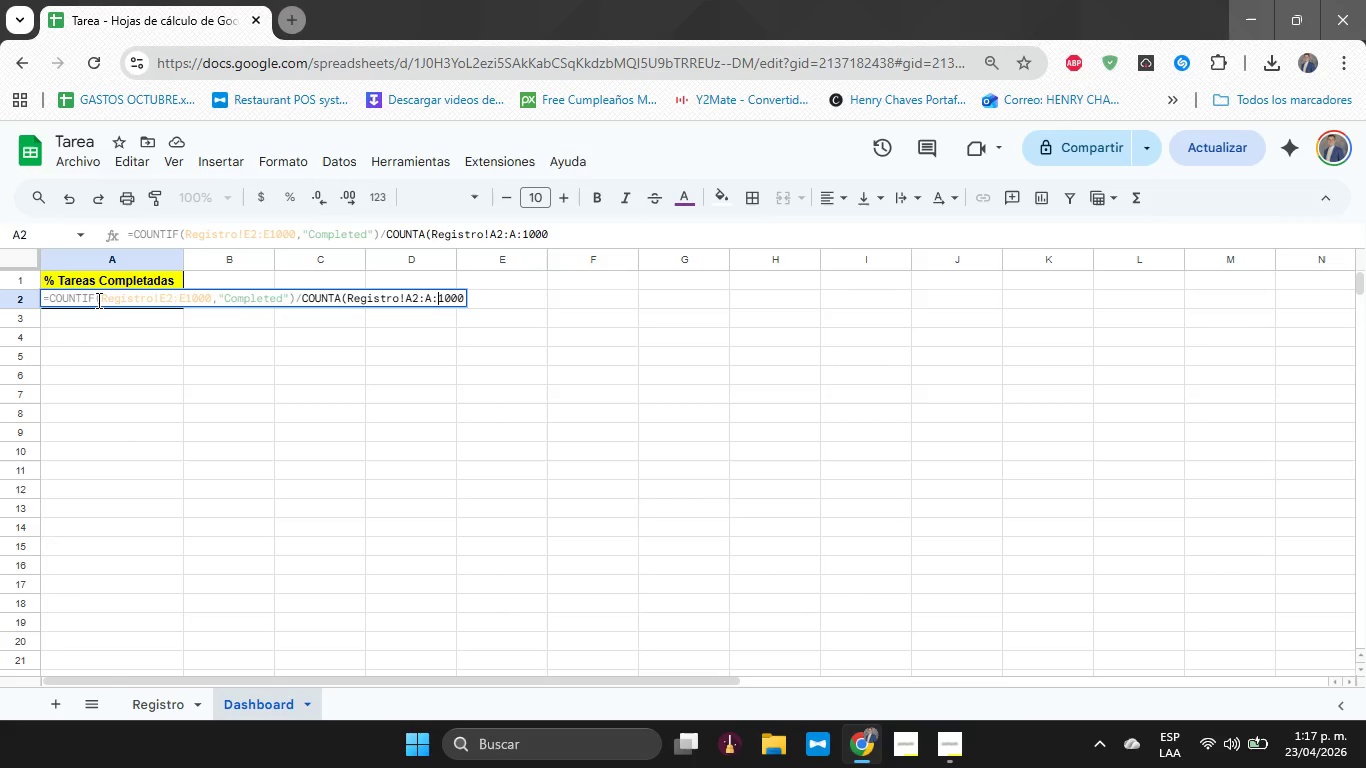 
key(ArrowRight)
 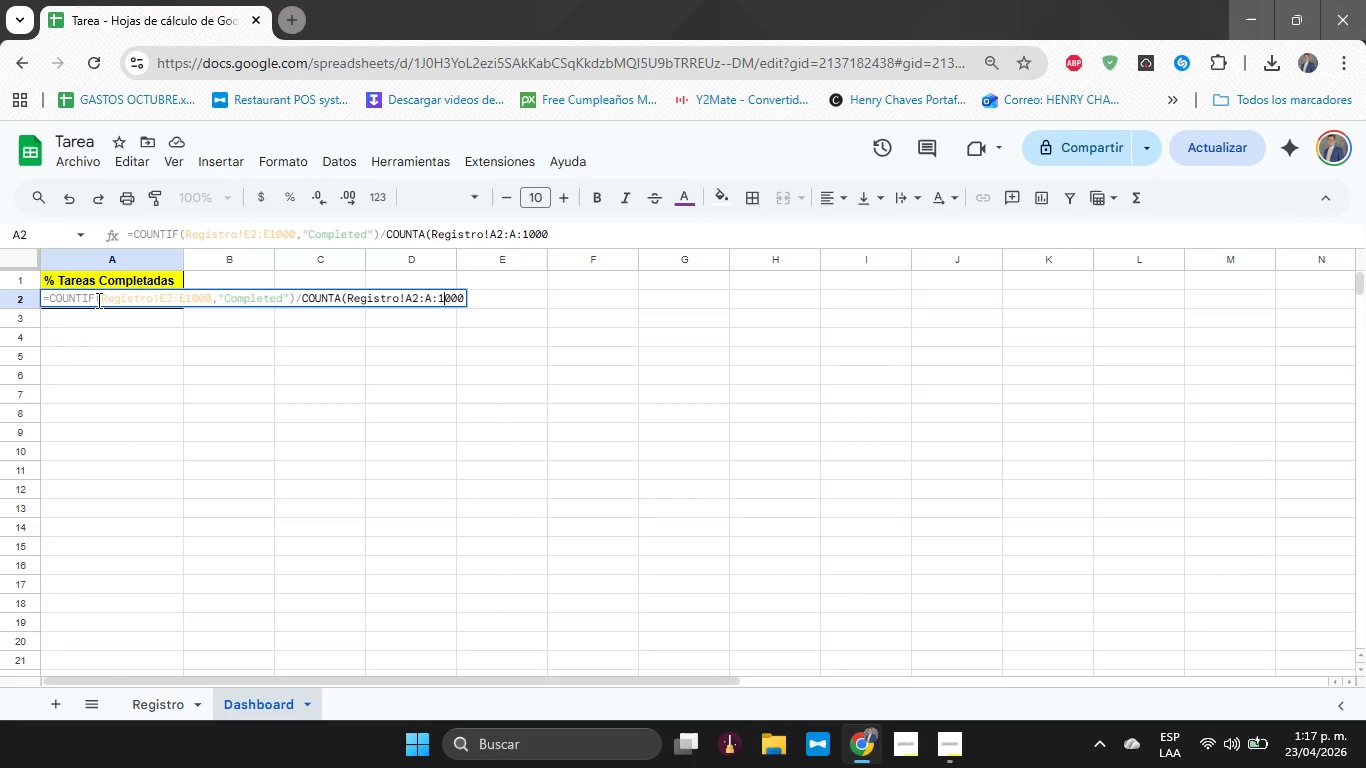 
key(ArrowRight)
 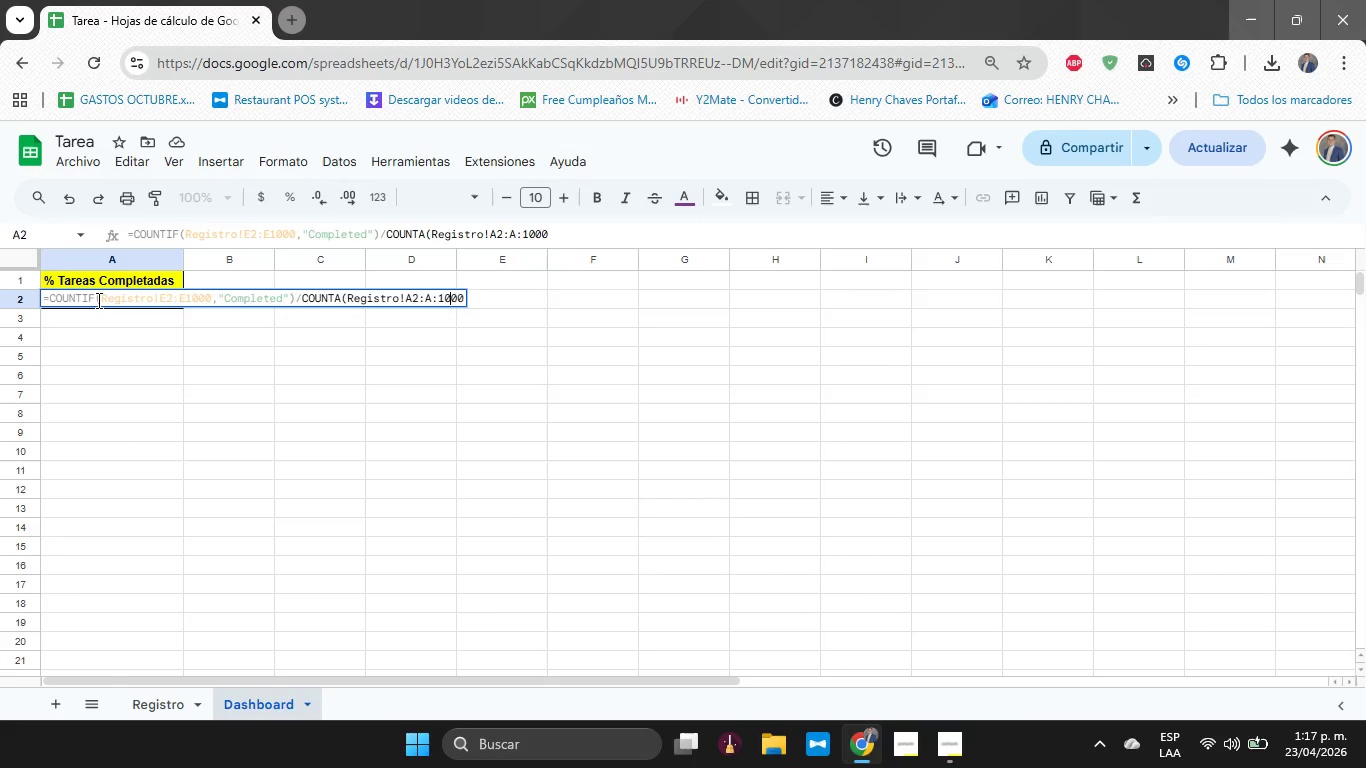 
key(ArrowRight)
 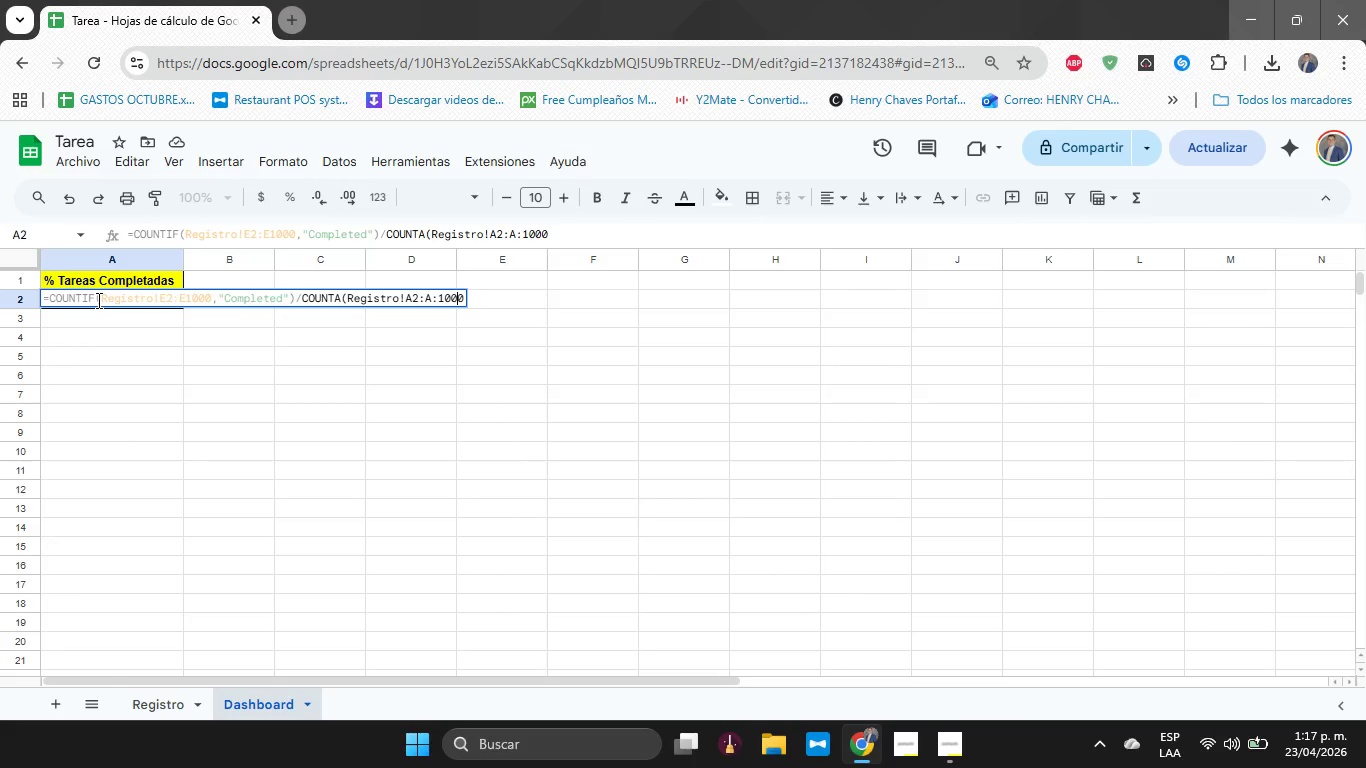 
key(ArrowLeft)
 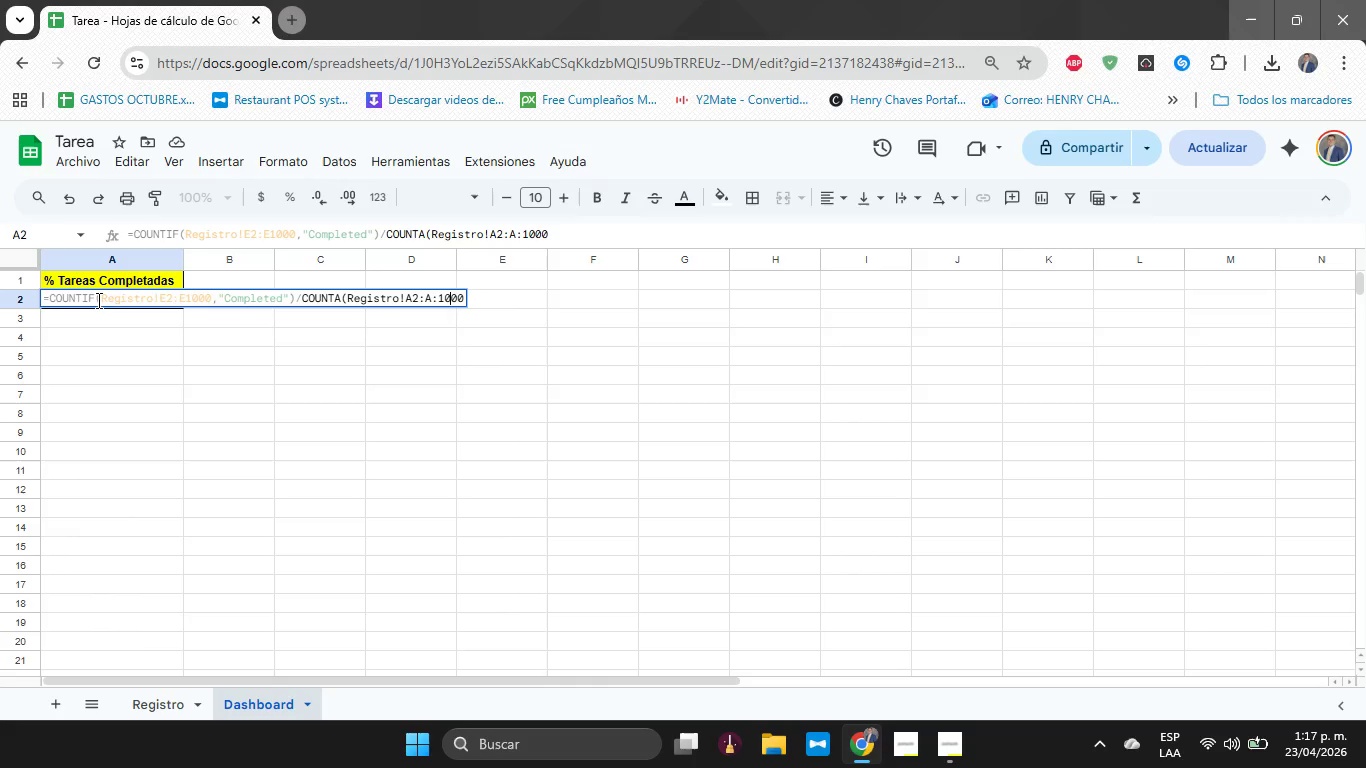 
key(ArrowLeft)
 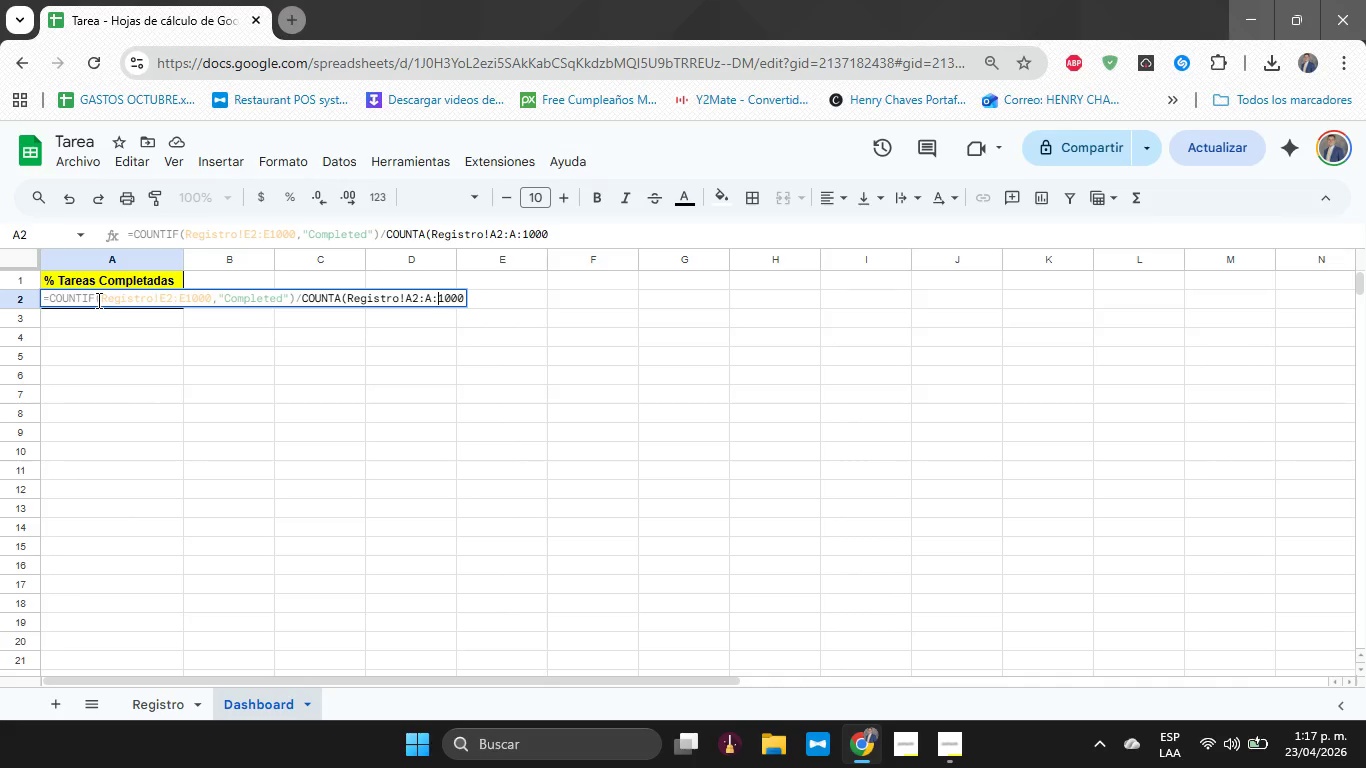 
key(ArrowLeft)
 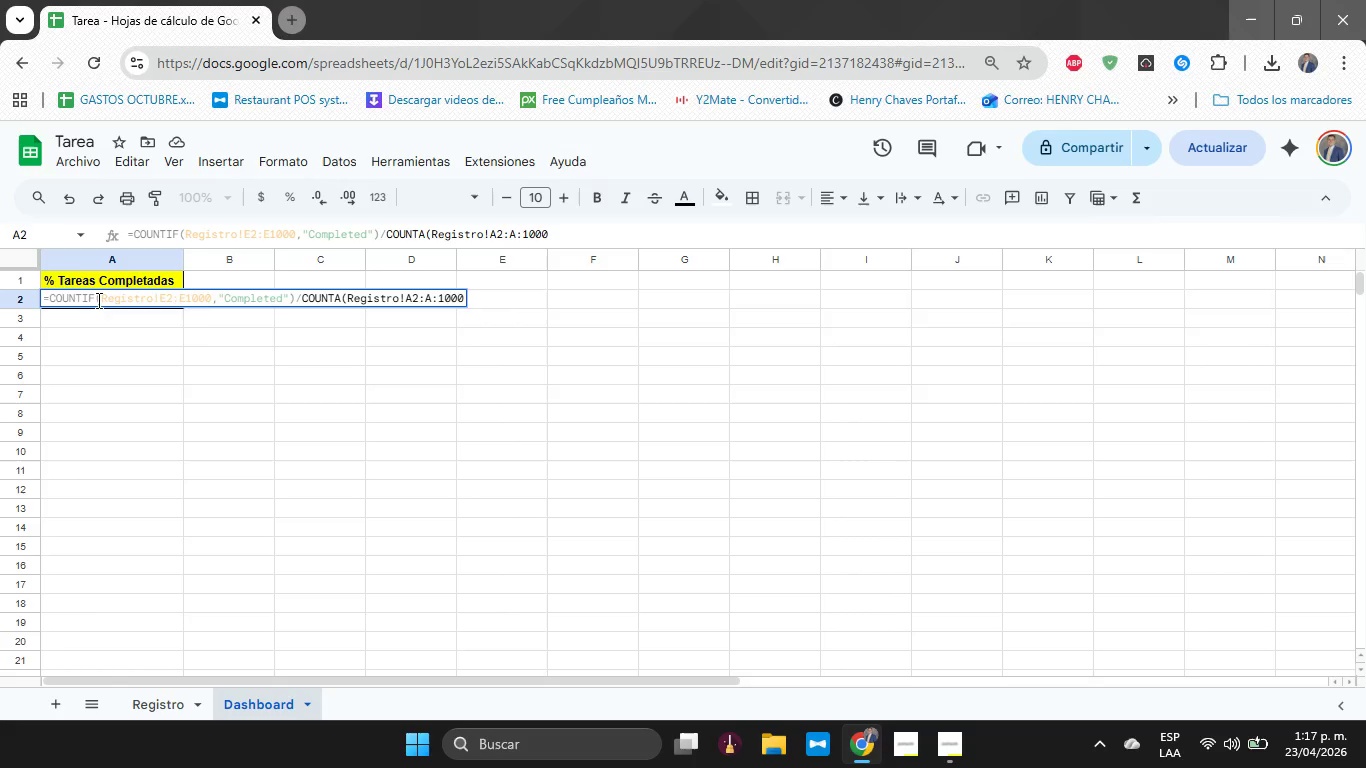 
key(Backspace)
 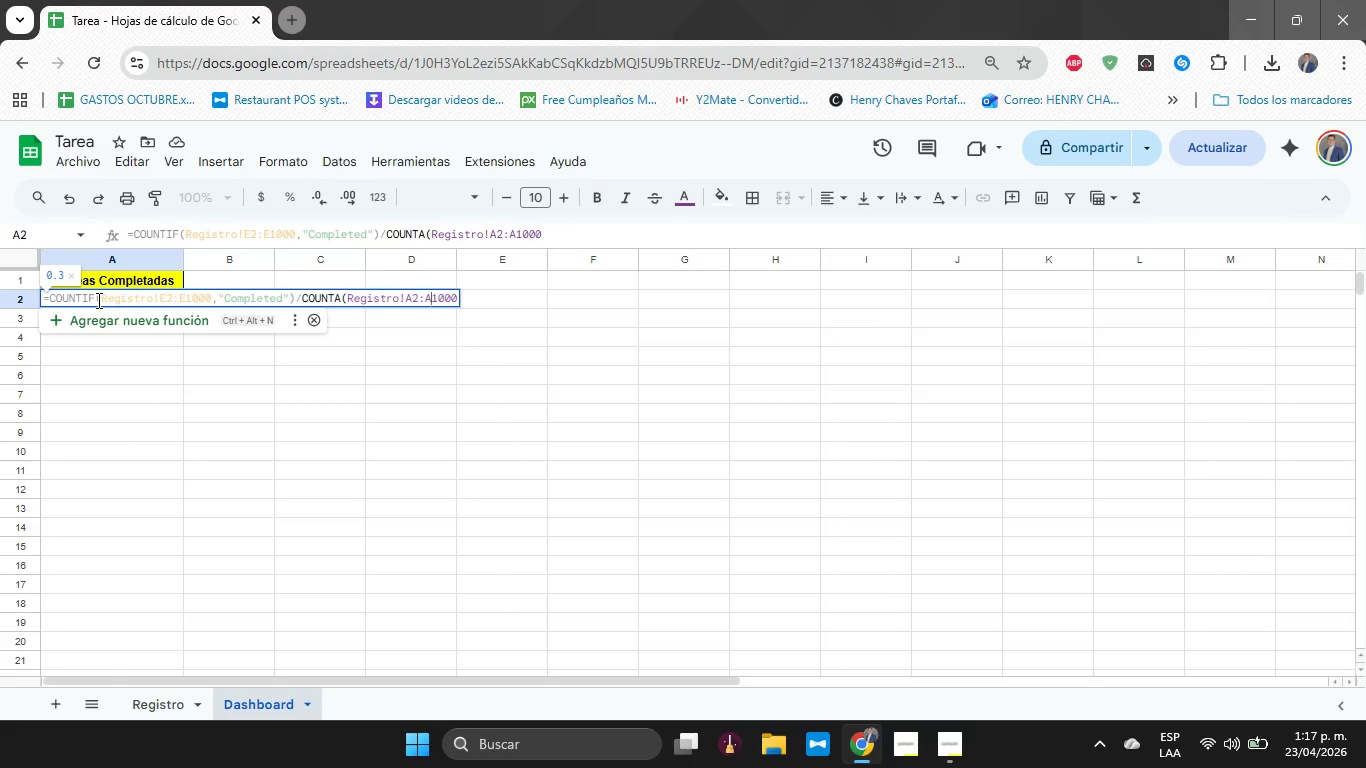 
key(ArrowRight)
 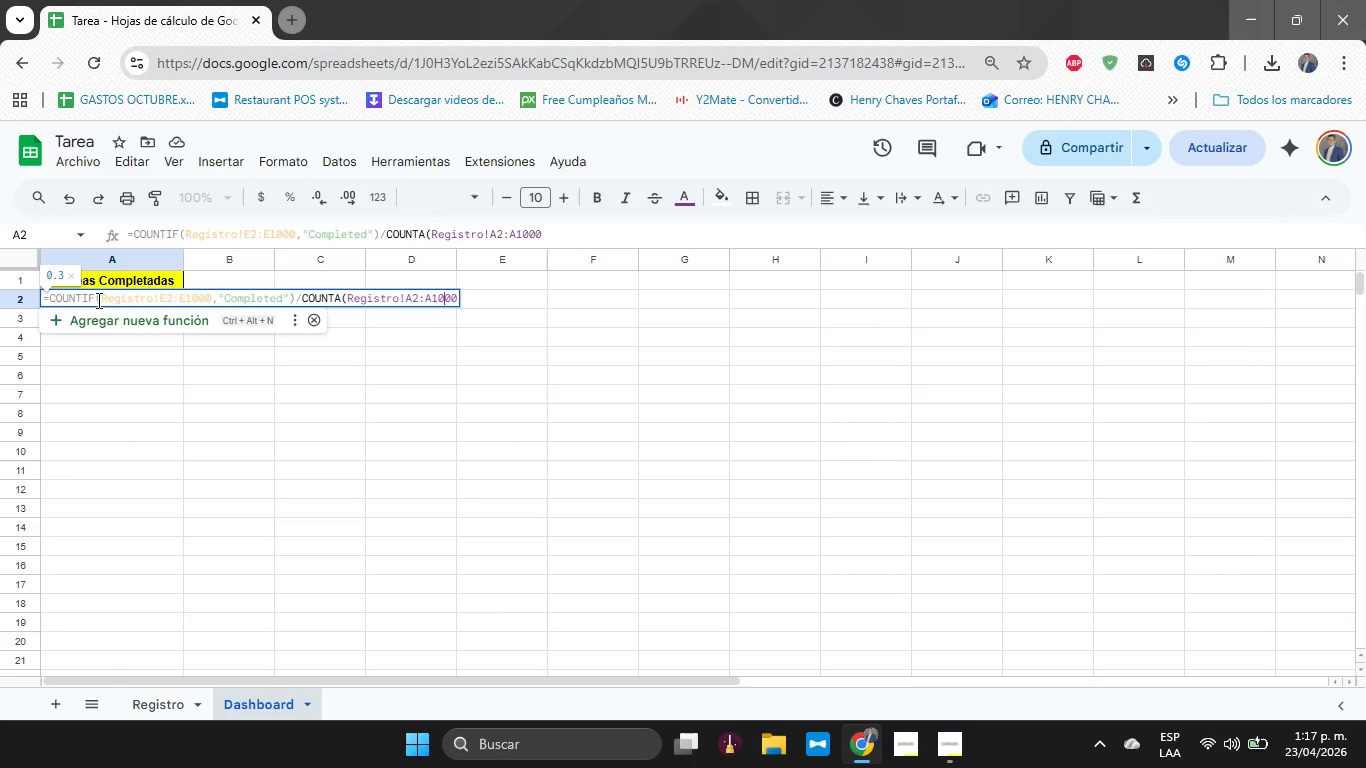 
key(ArrowRight)
 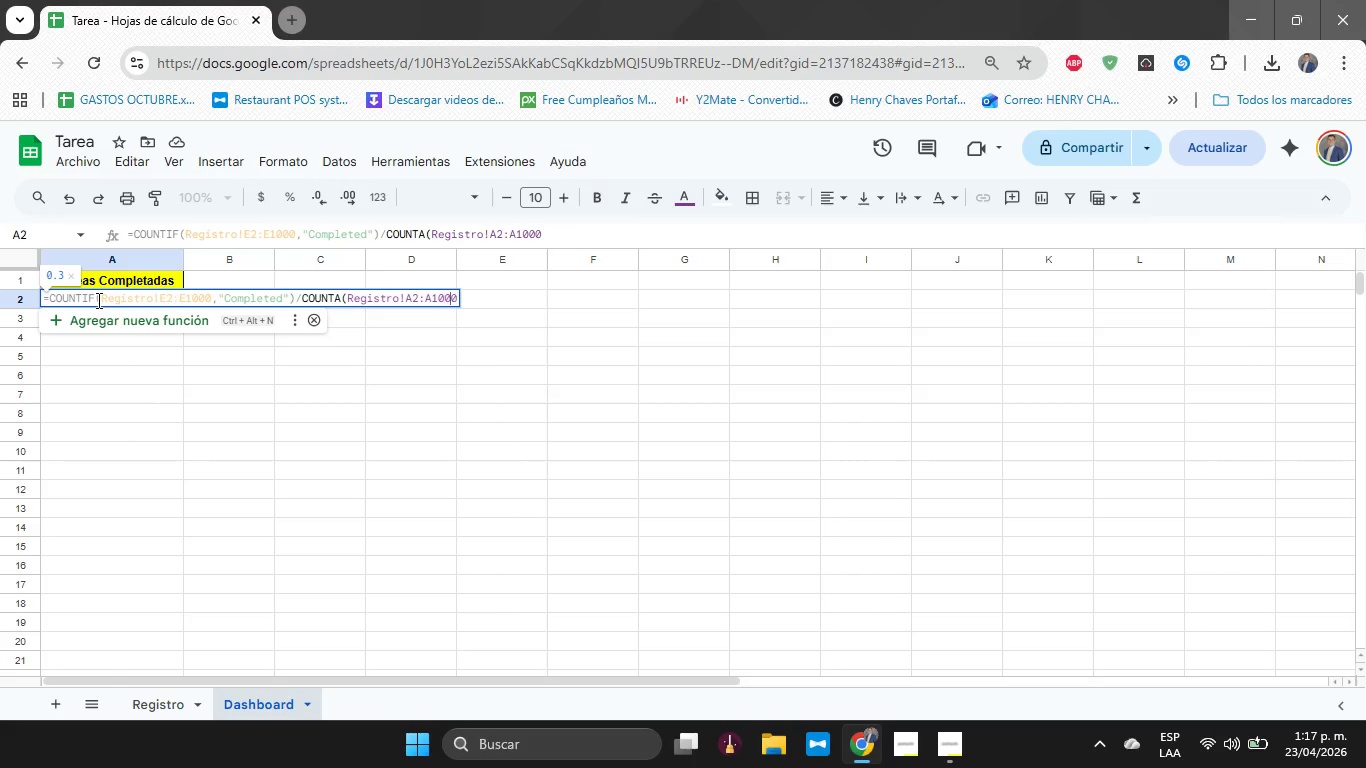 
key(ArrowRight)
 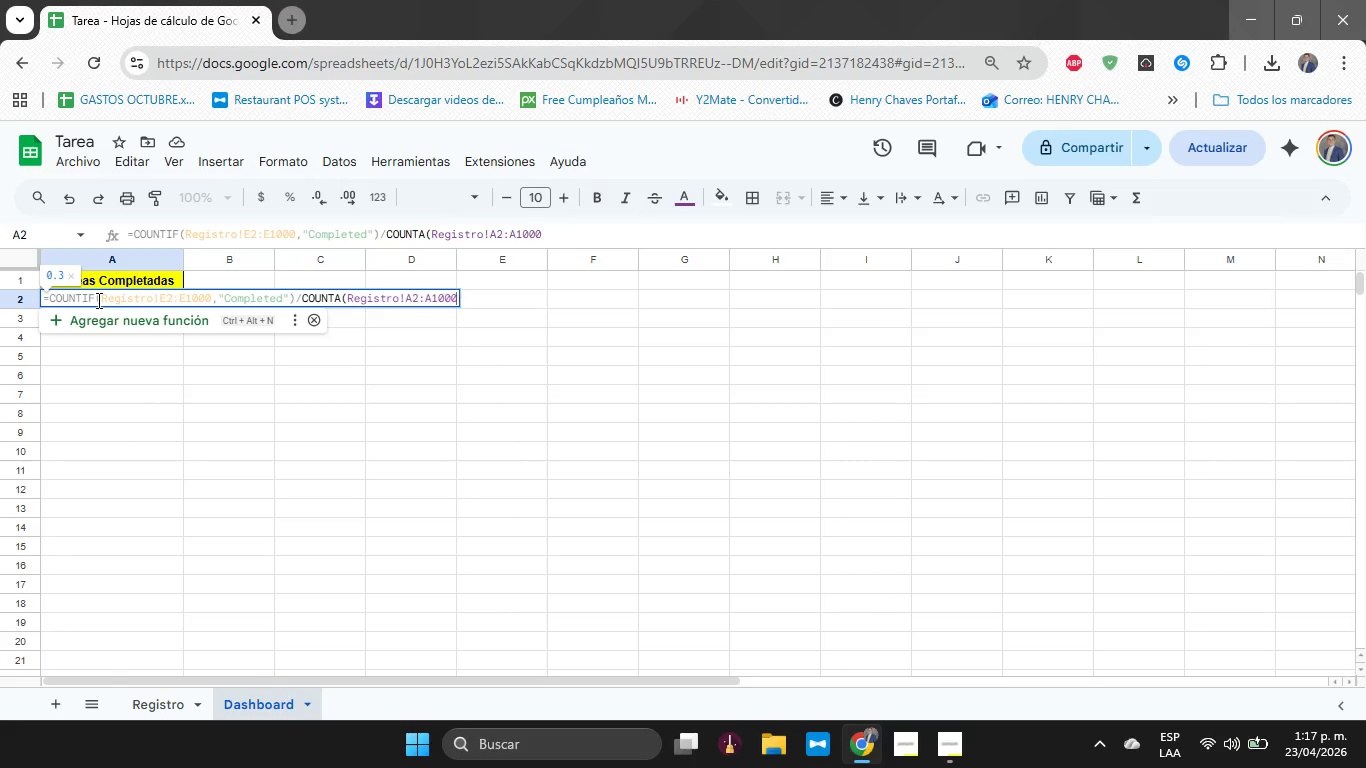 
key(ArrowRight)
 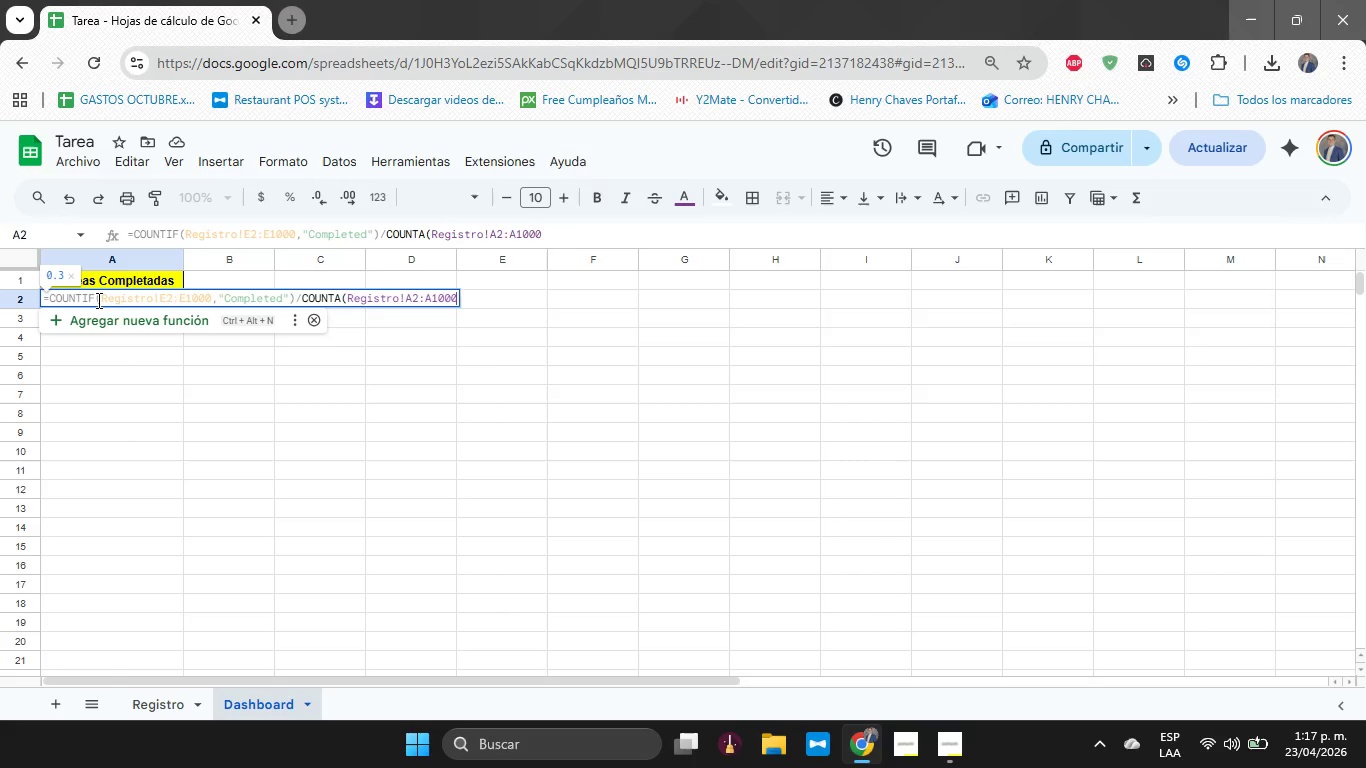 
key(Shift+9)
 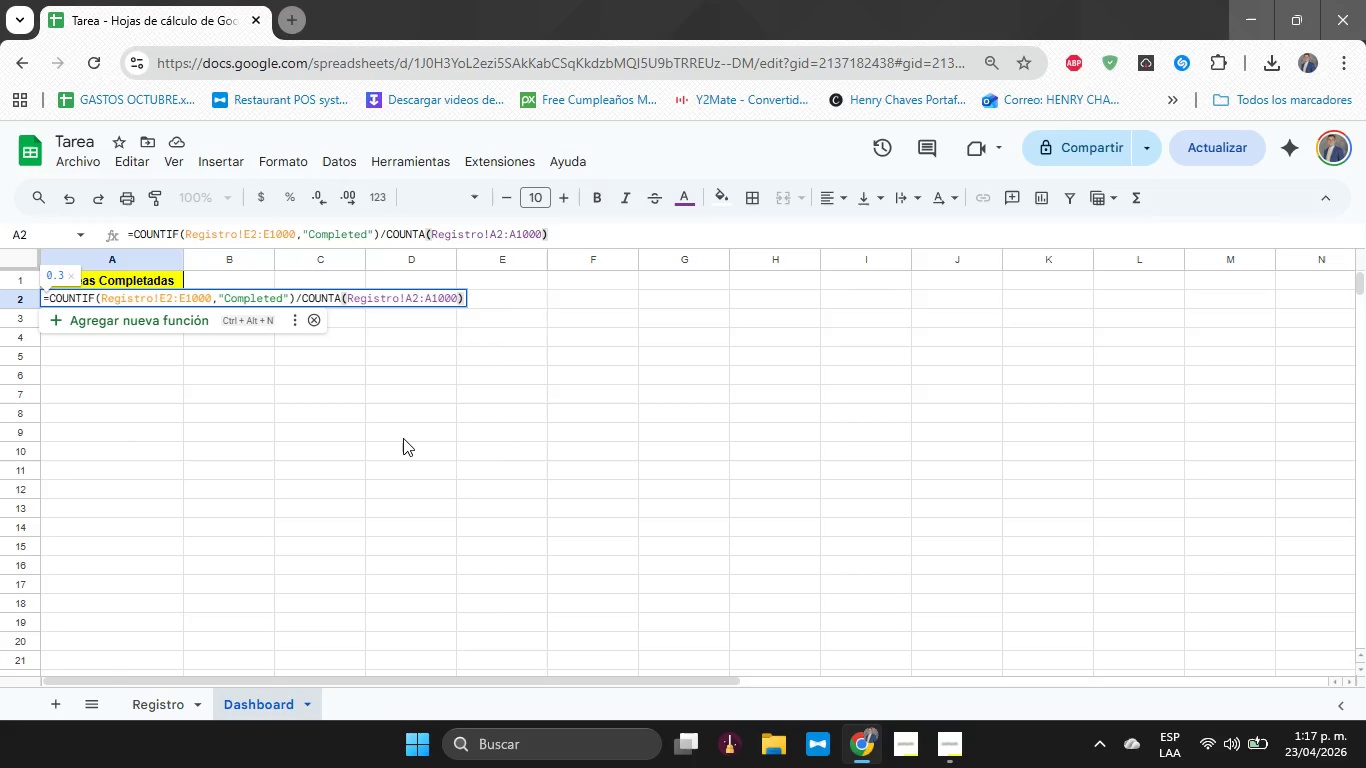 
wait(5.05)
 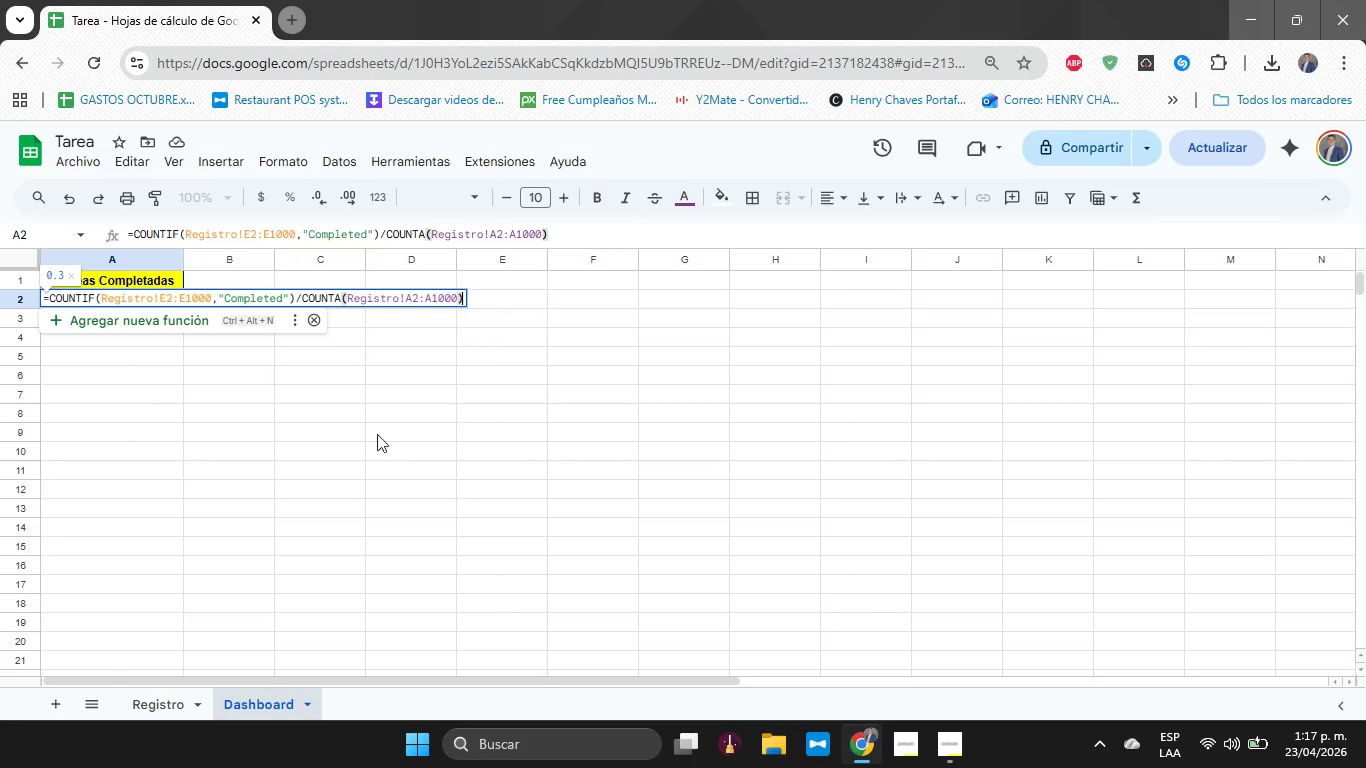 
key(Enter)
 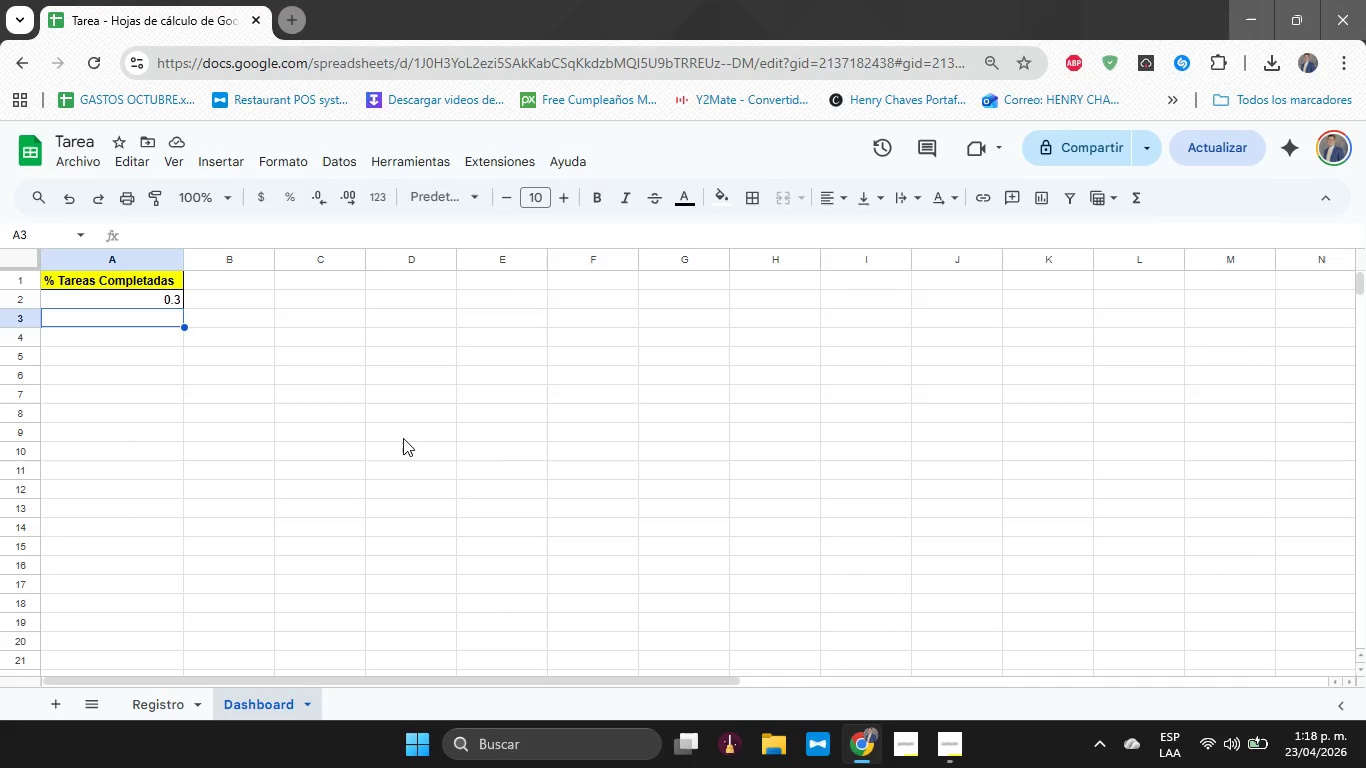 
wait(11.11)
 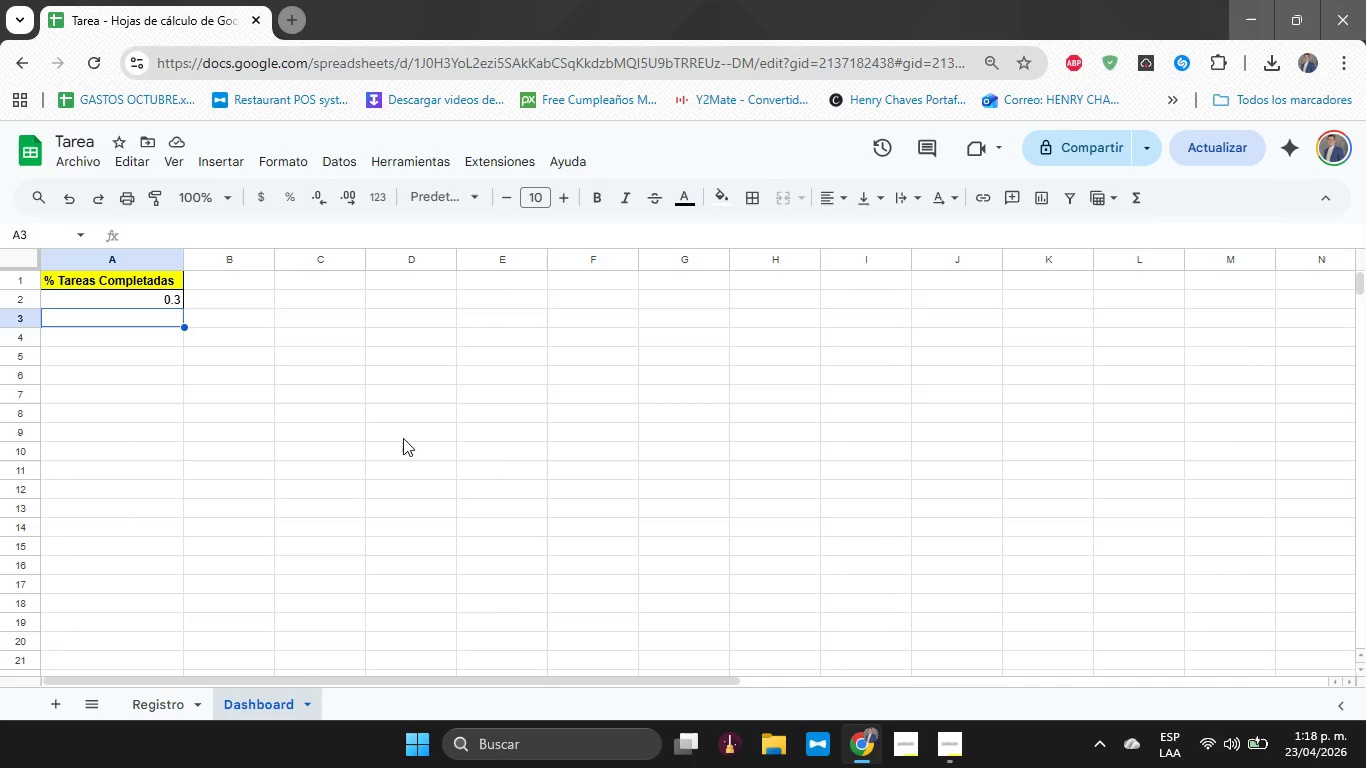 
left_click([104, 299])
 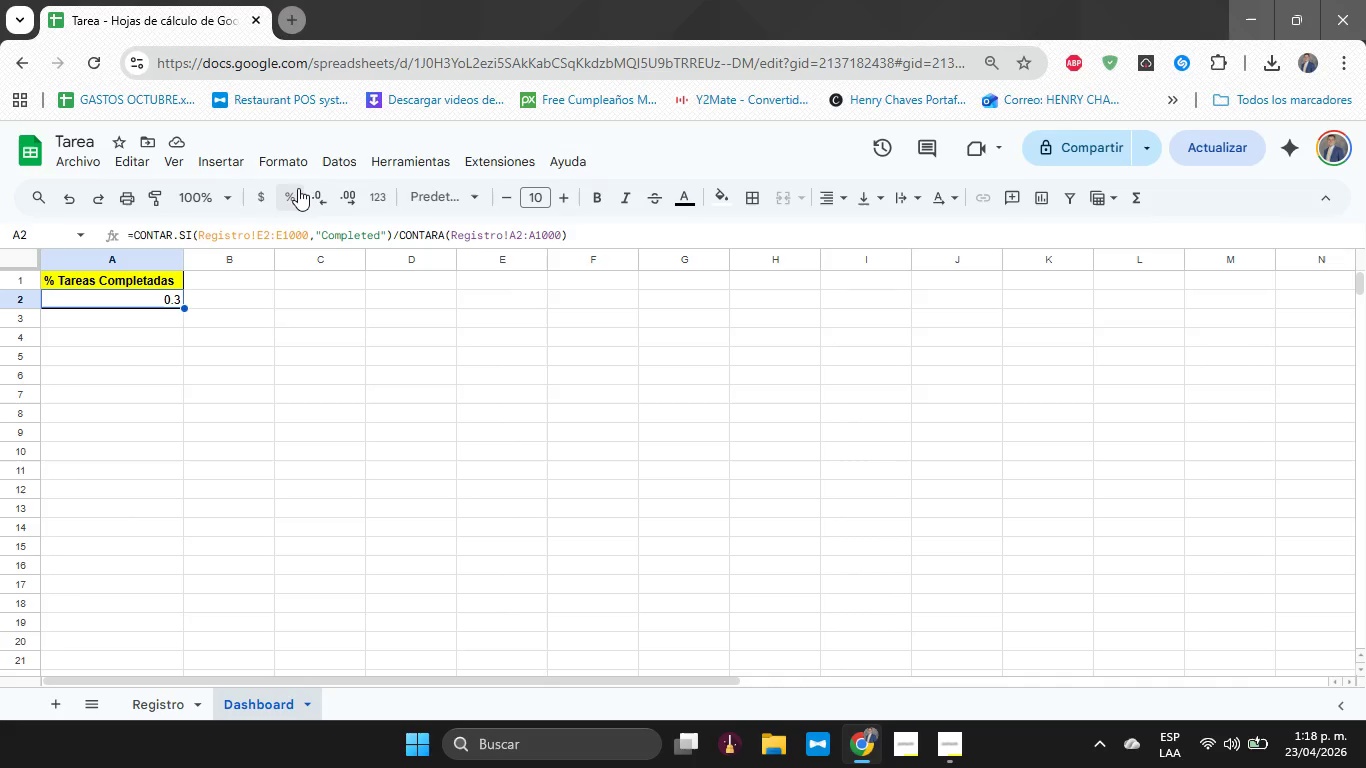 
left_click([294, 191])
 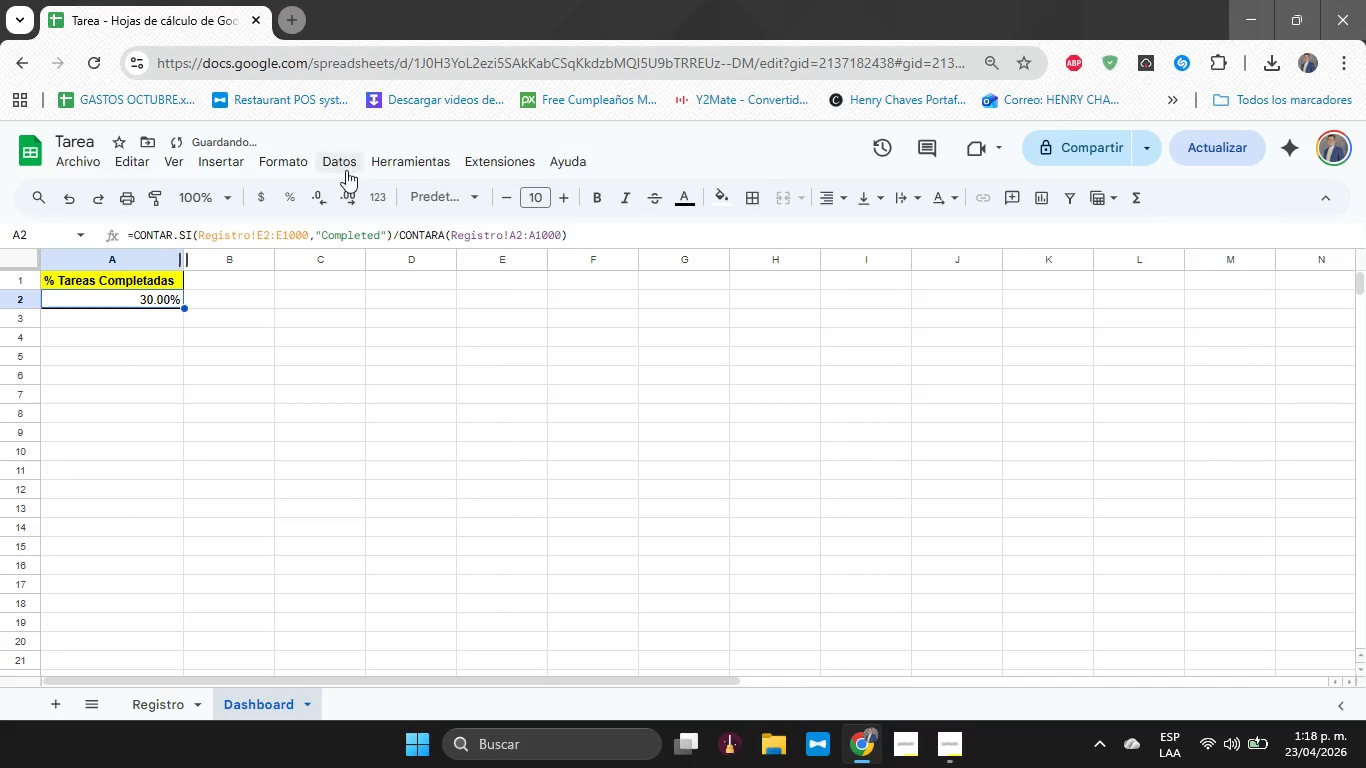 
double_click([325, 203])
 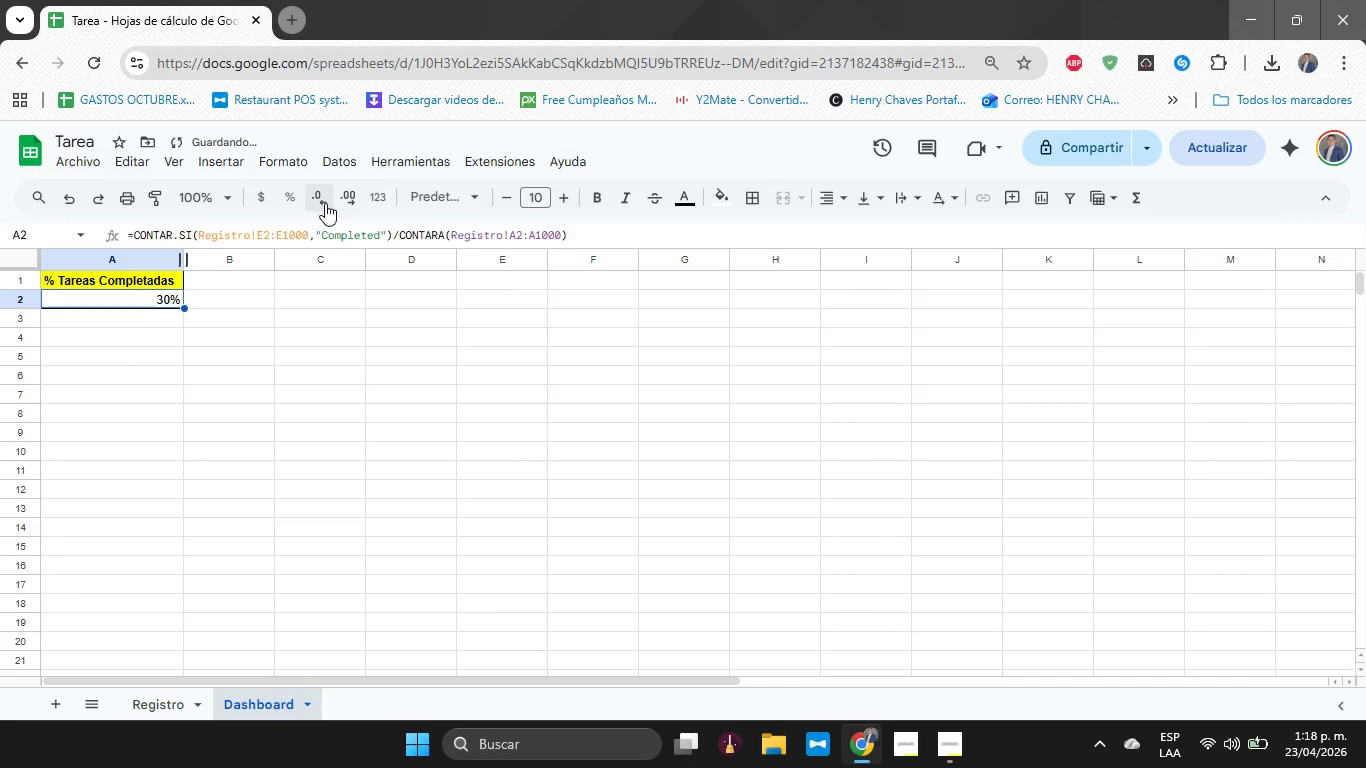 
triple_click([325, 203])
 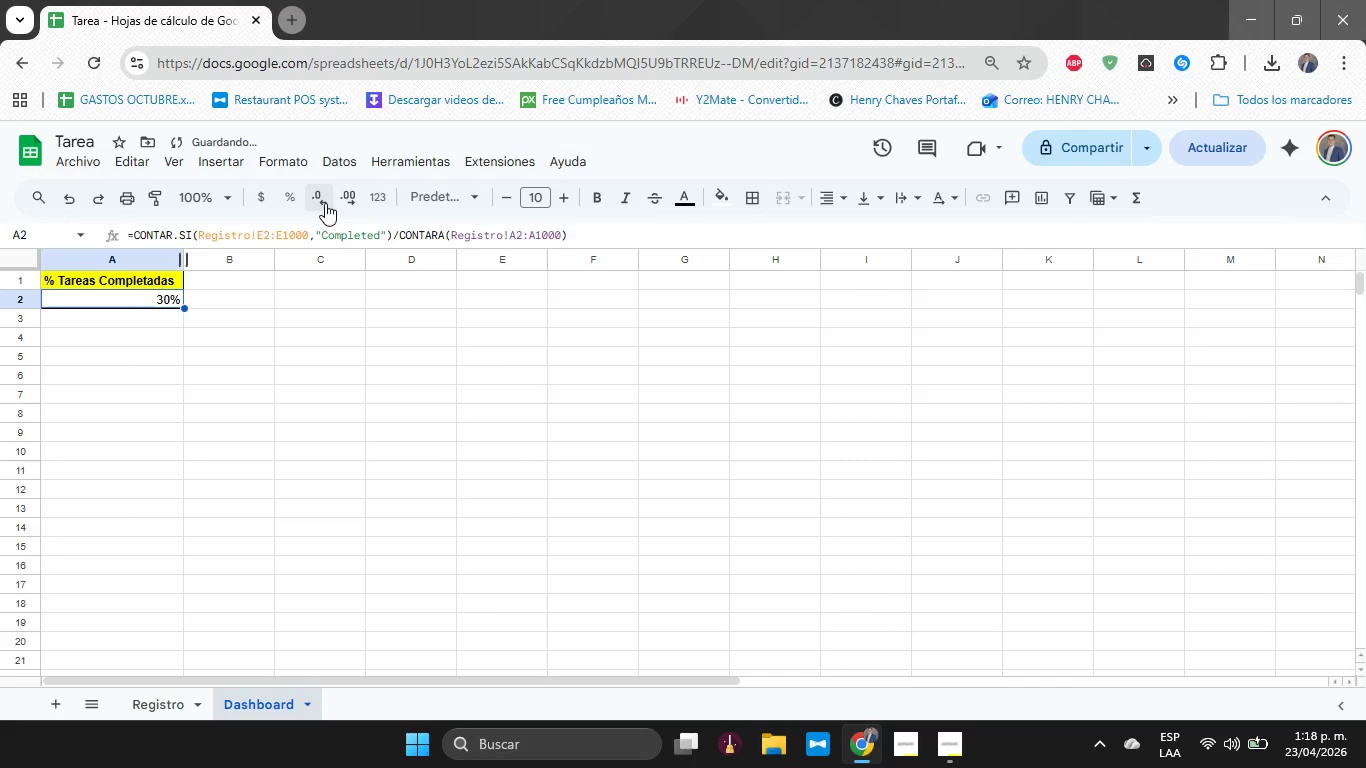 
triple_click([325, 203])
 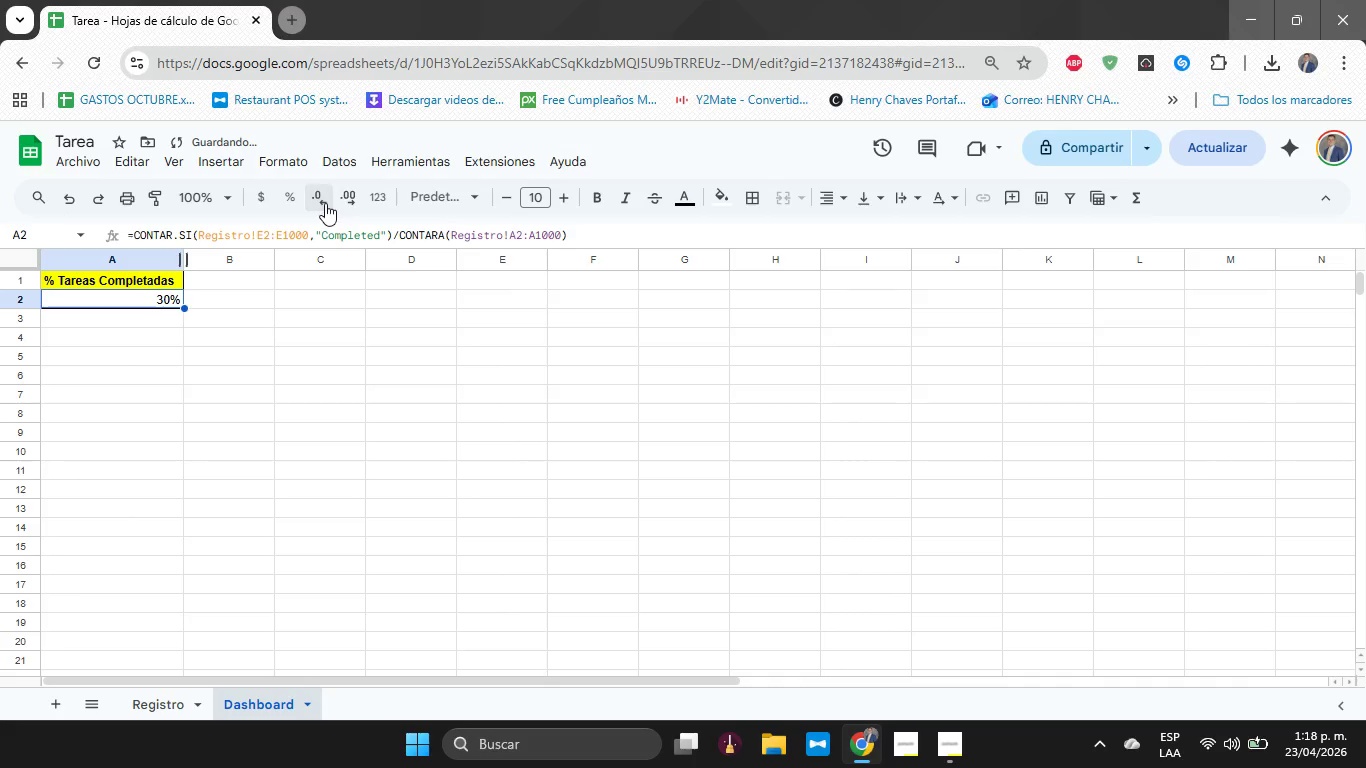 
triple_click([325, 203])
 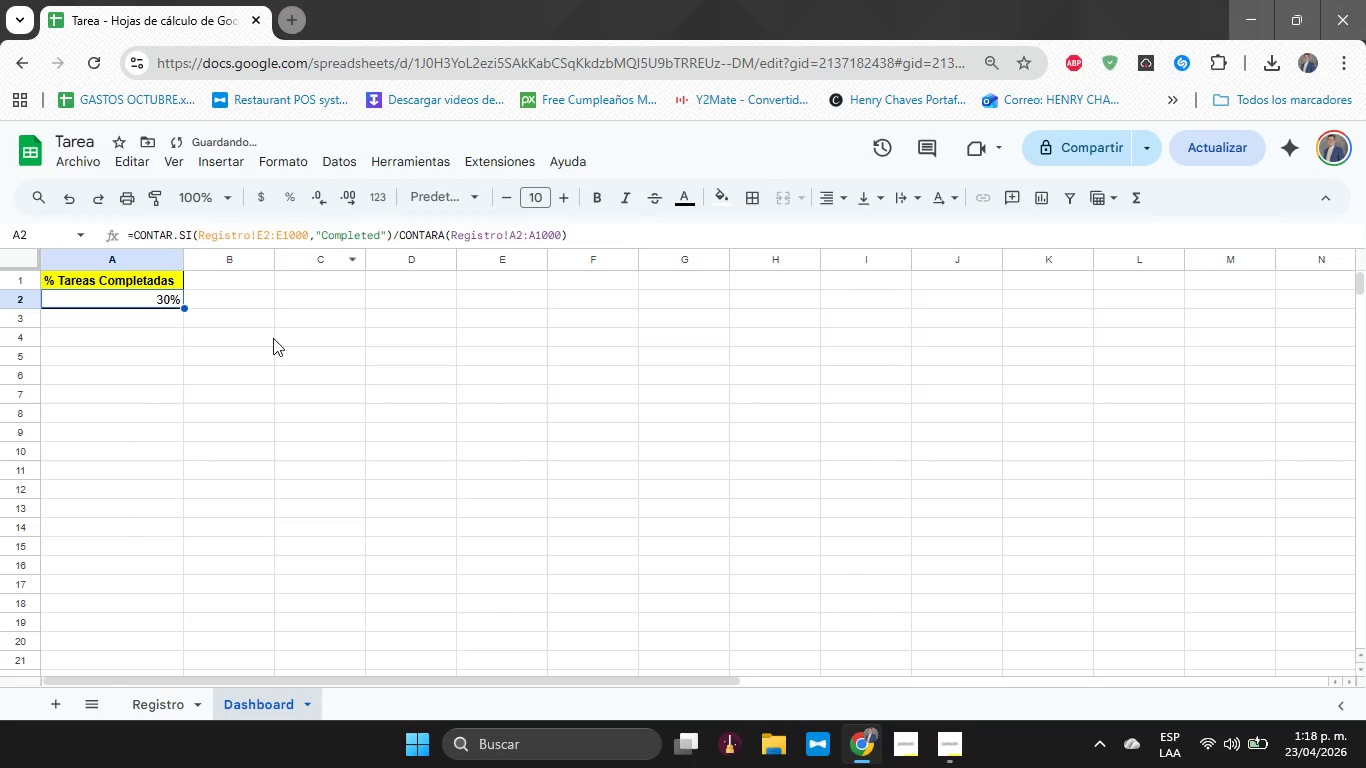 
left_click([273, 338])
 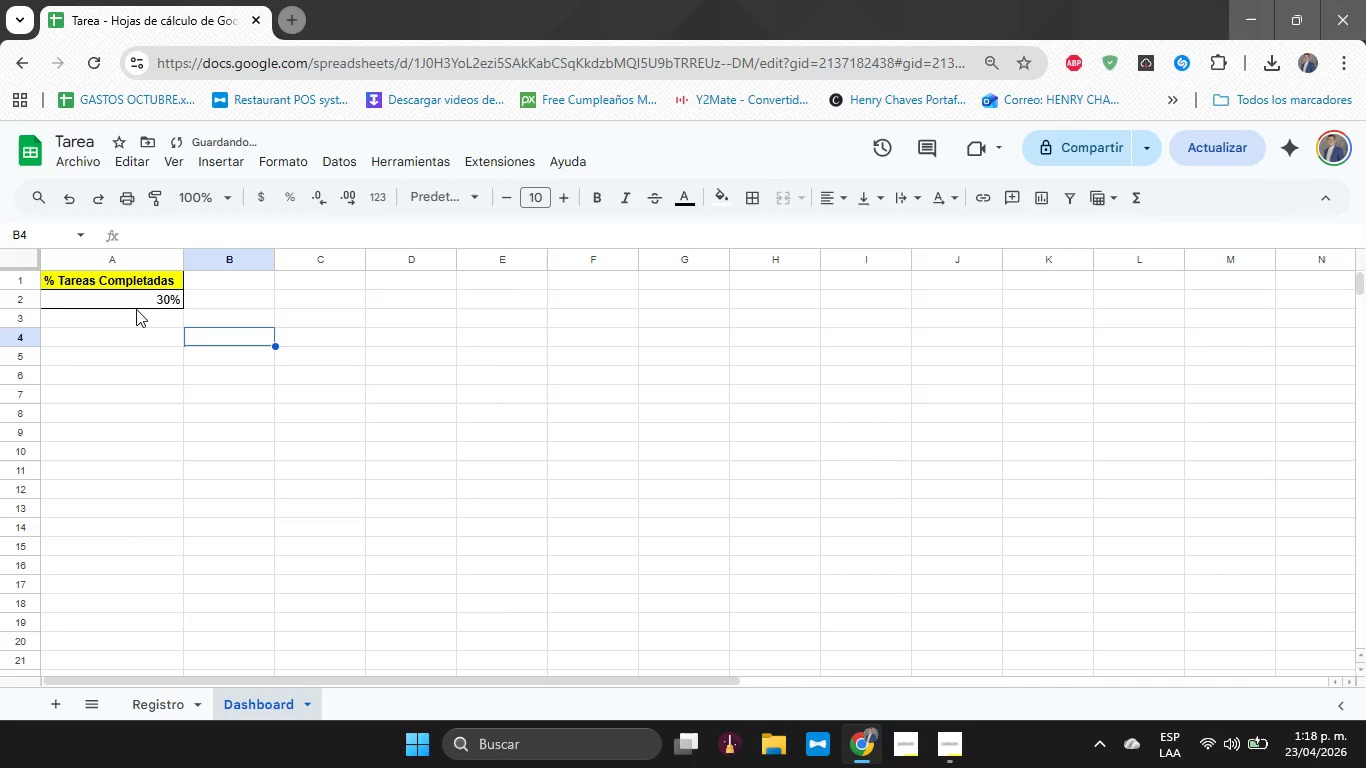 
left_click([133, 309])
 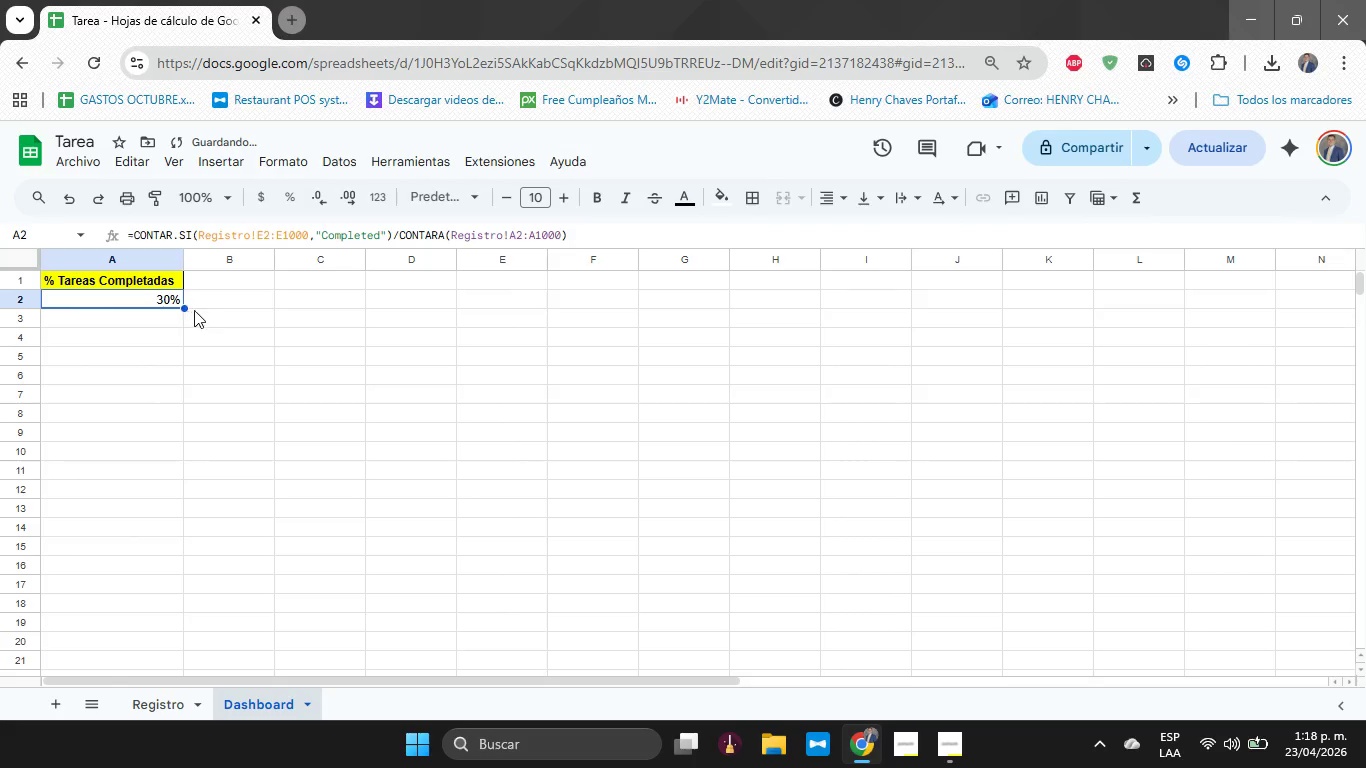 
left_click([321, 425])
 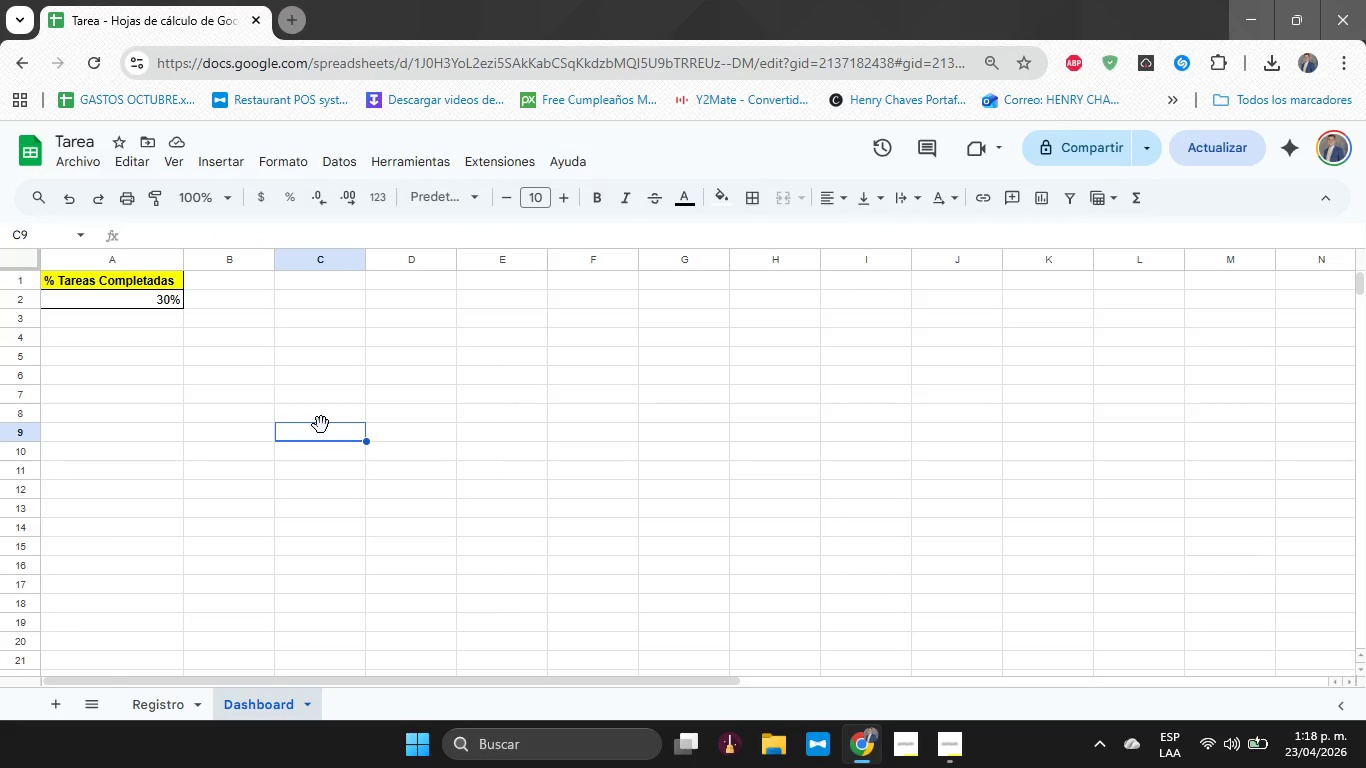 
key(Alt+Tab)